 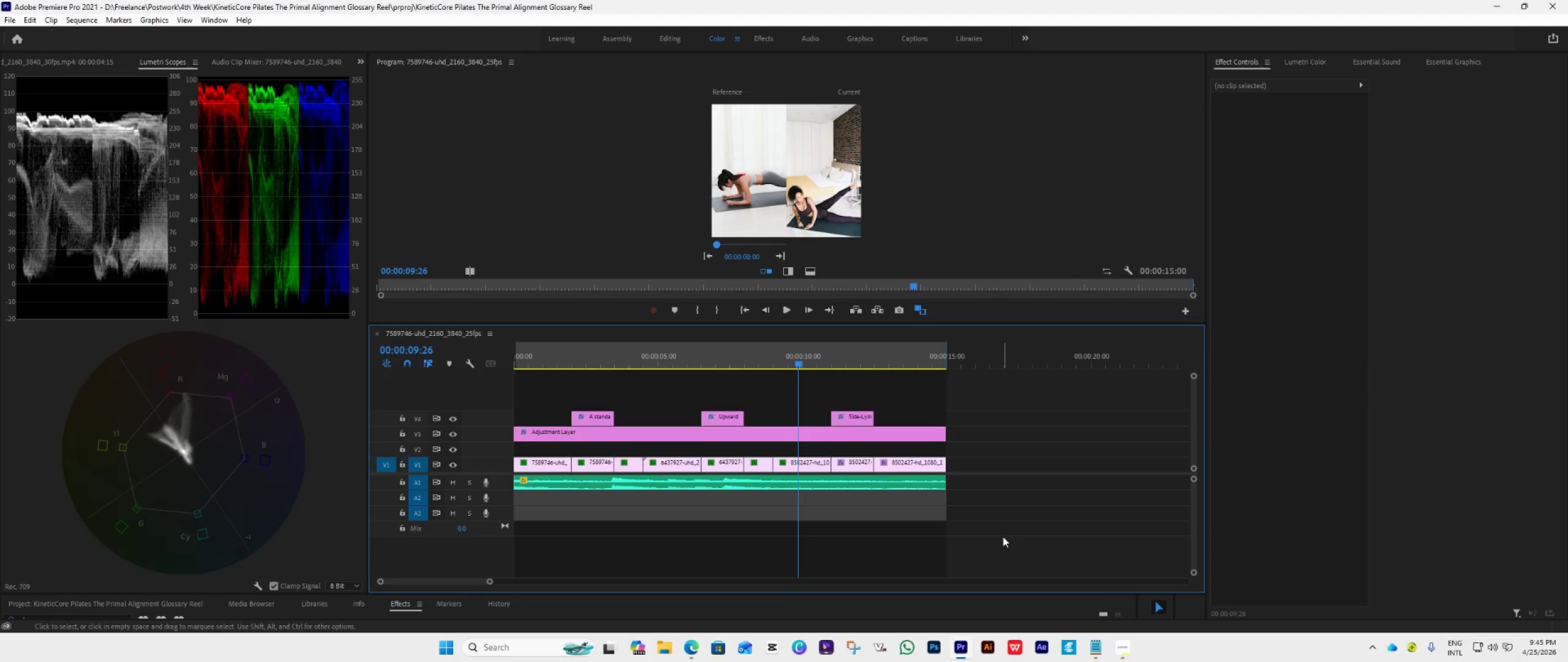 
key(Control+M)
 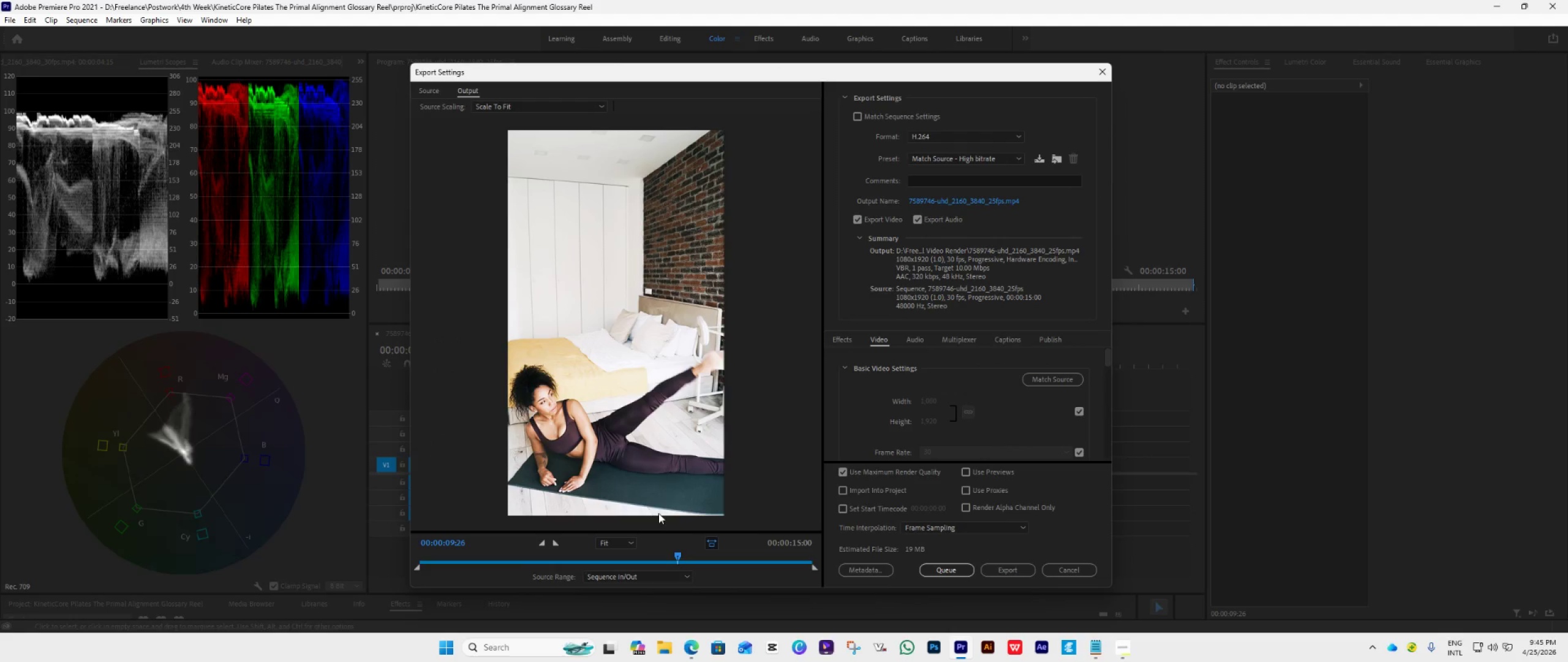 
left_click_drag(start_coordinate=[676, 554], to_coordinate=[502, 618])
 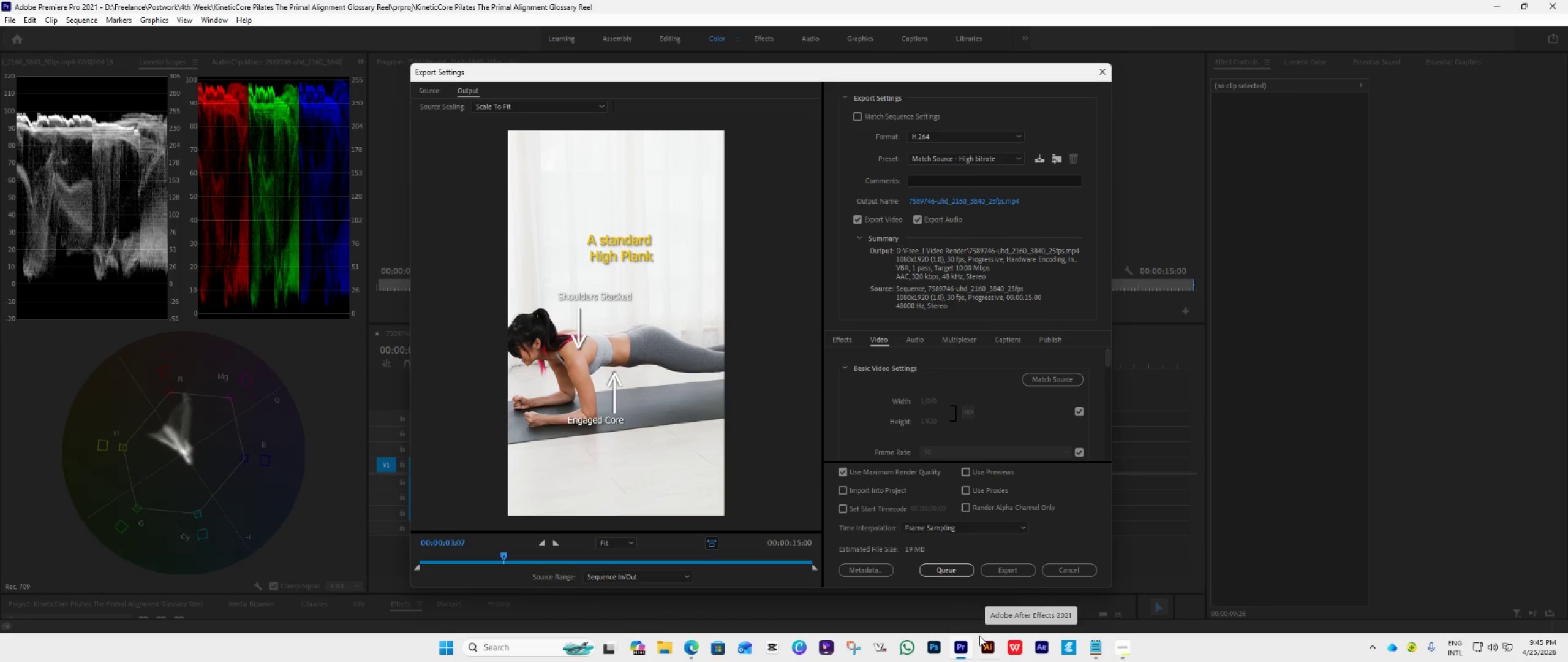 
left_click([963, 649])
 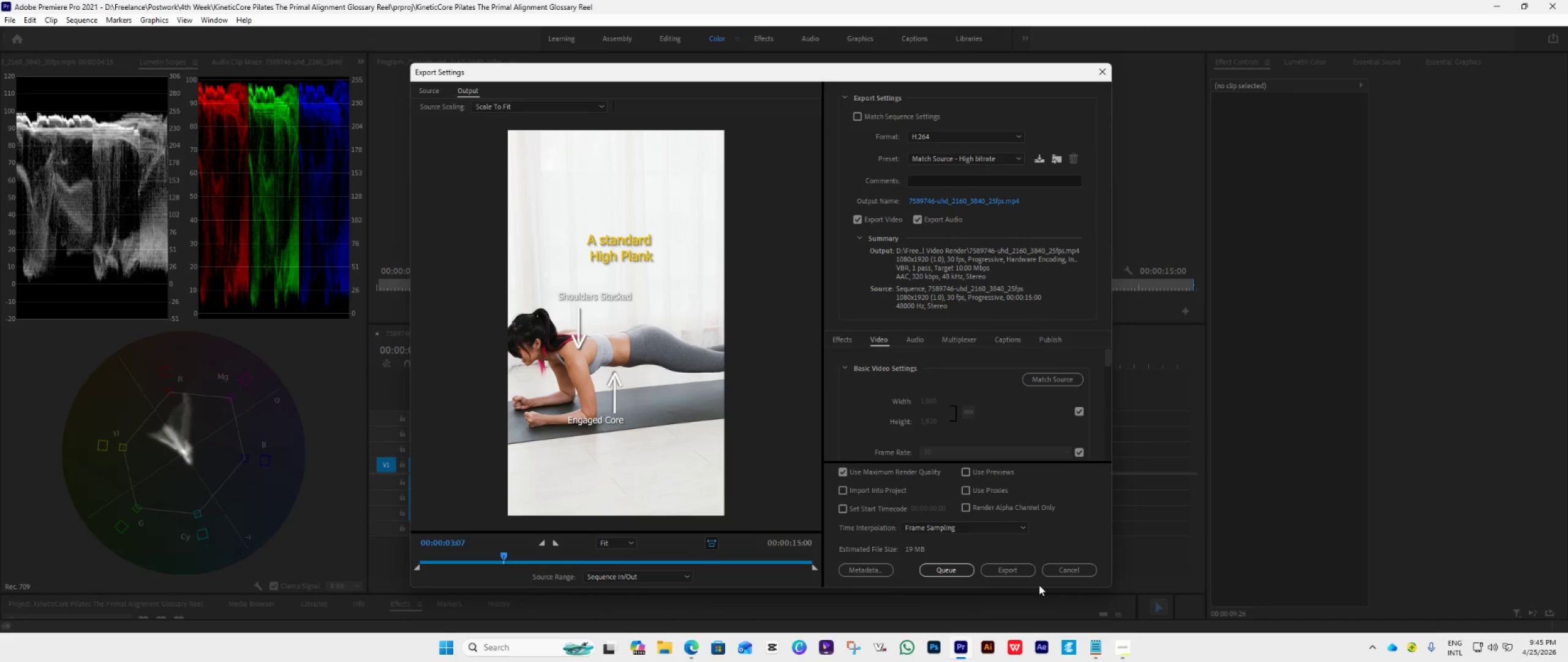 
left_click([1079, 572])
 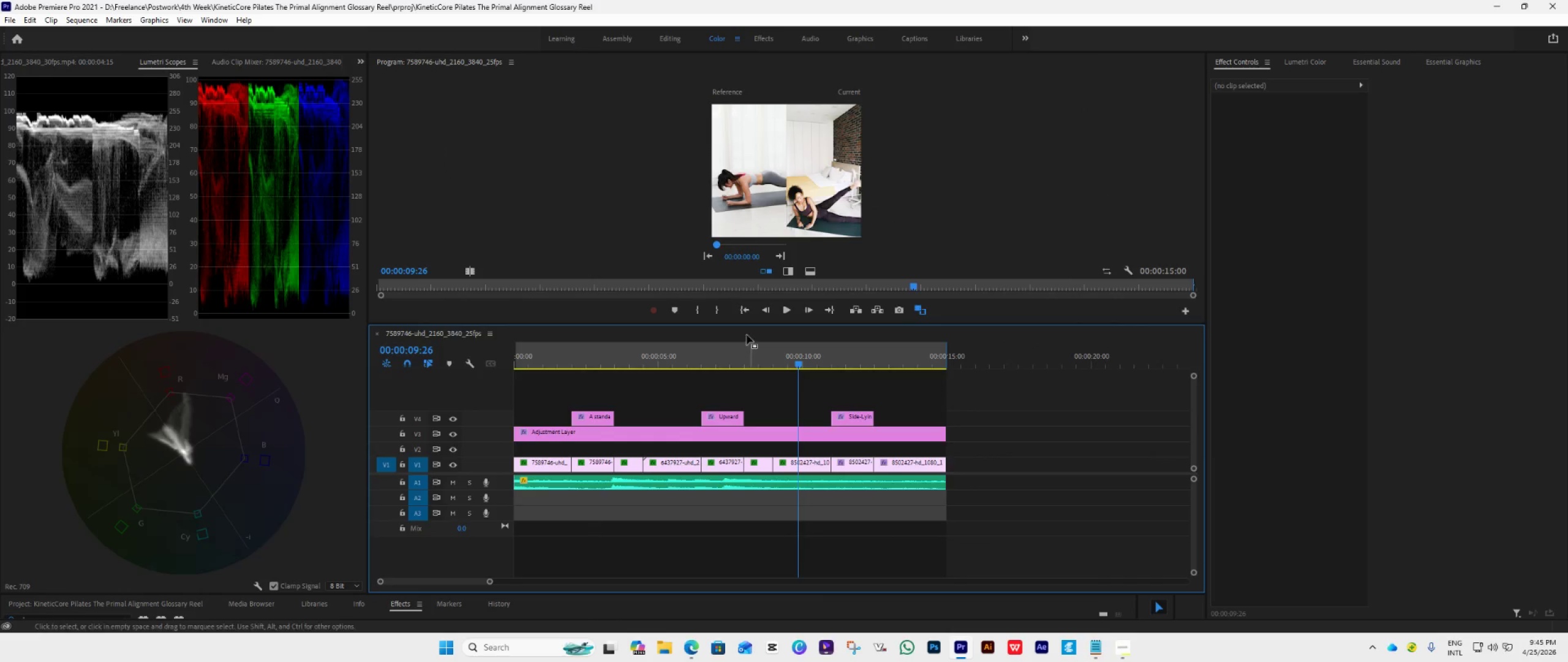 
left_click([741, 302])
 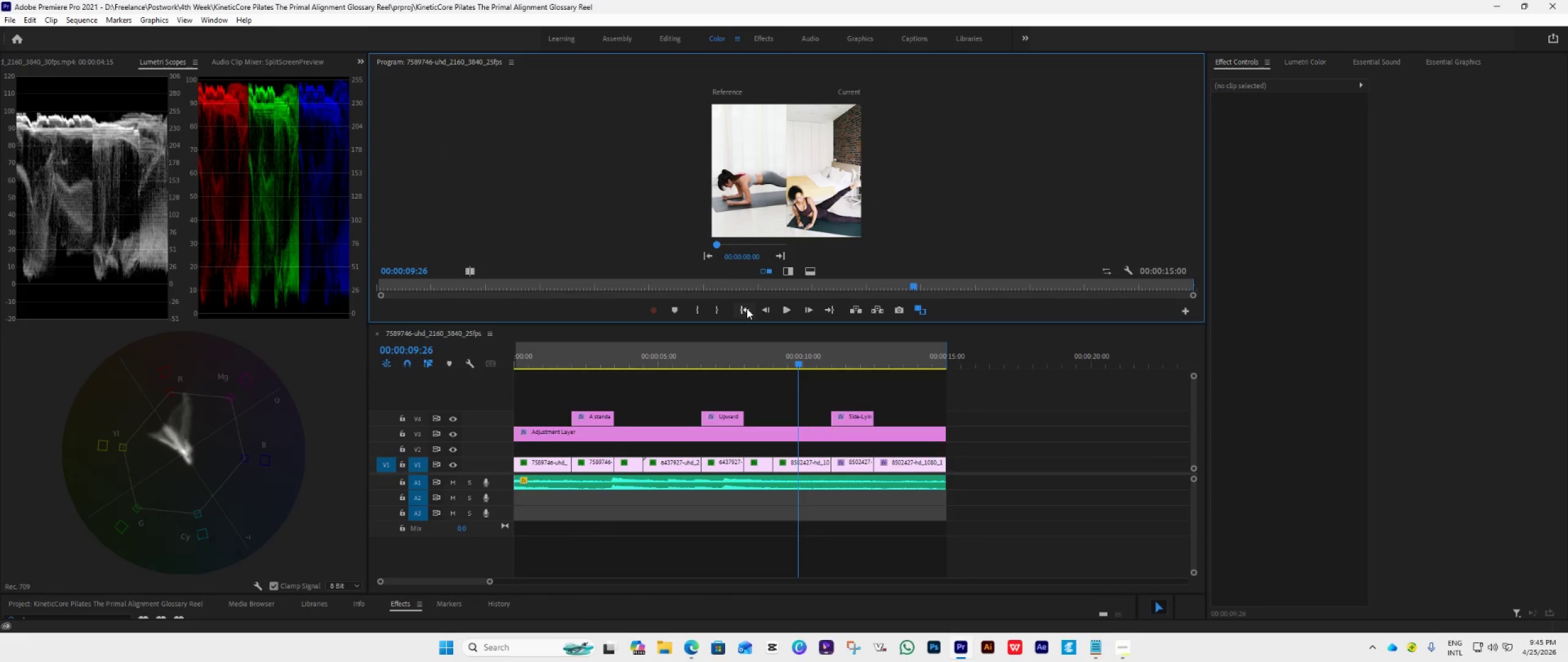 
left_click([744, 305])
 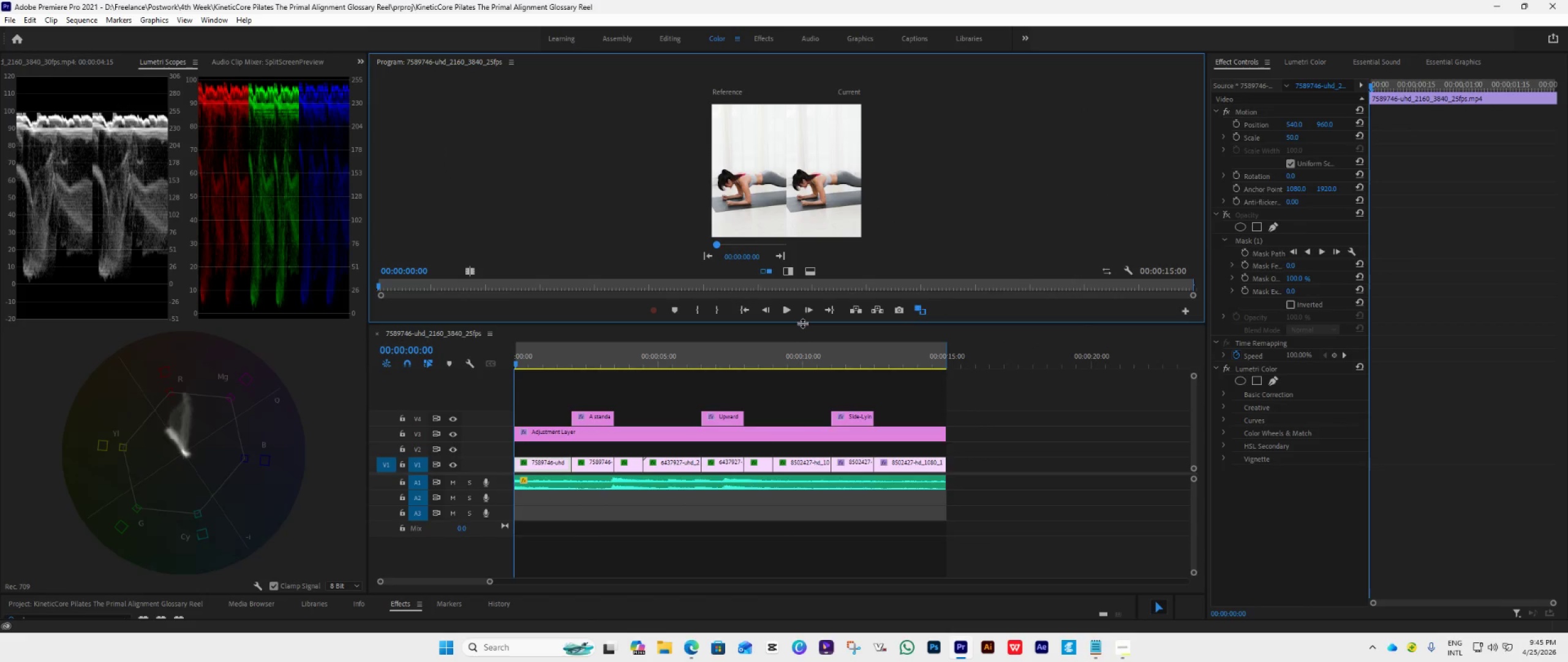 
left_click_drag(start_coordinate=[802, 322], to_coordinate=[772, 516])
 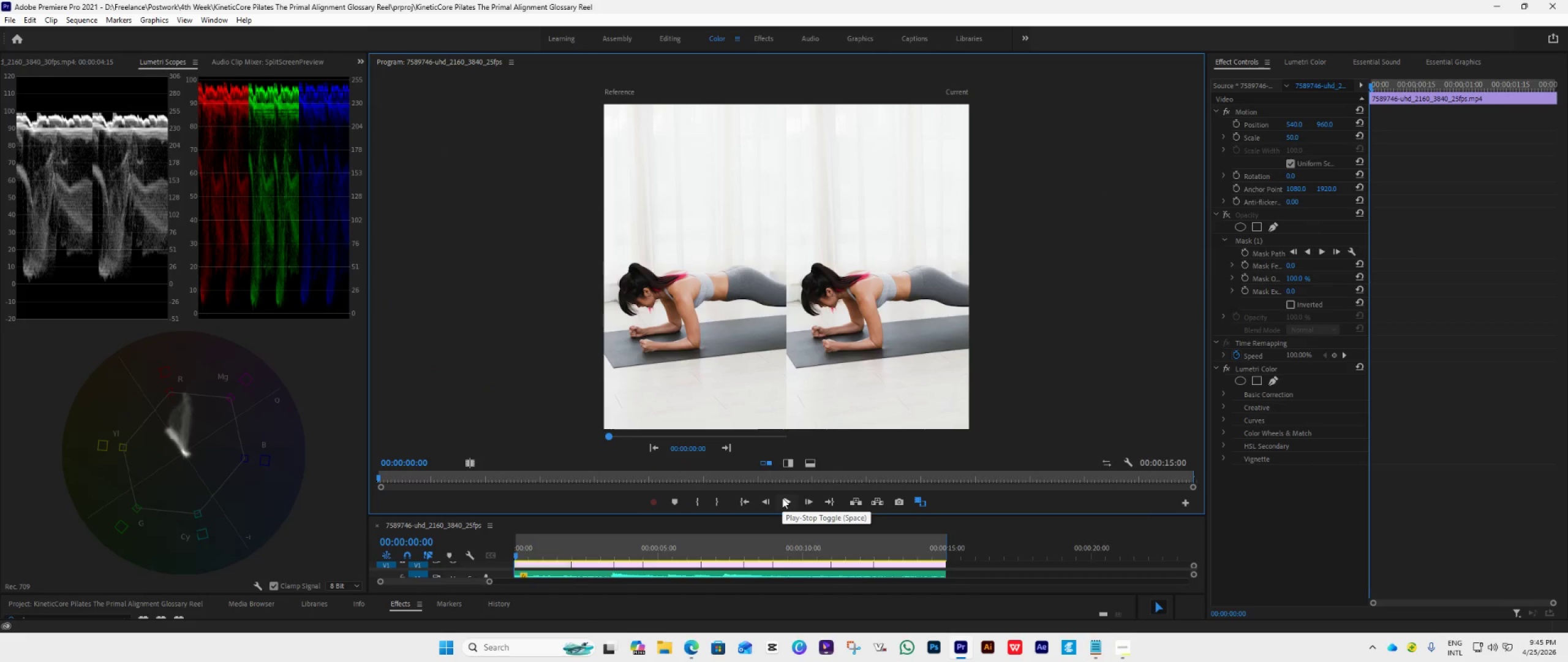 
key(Space)
 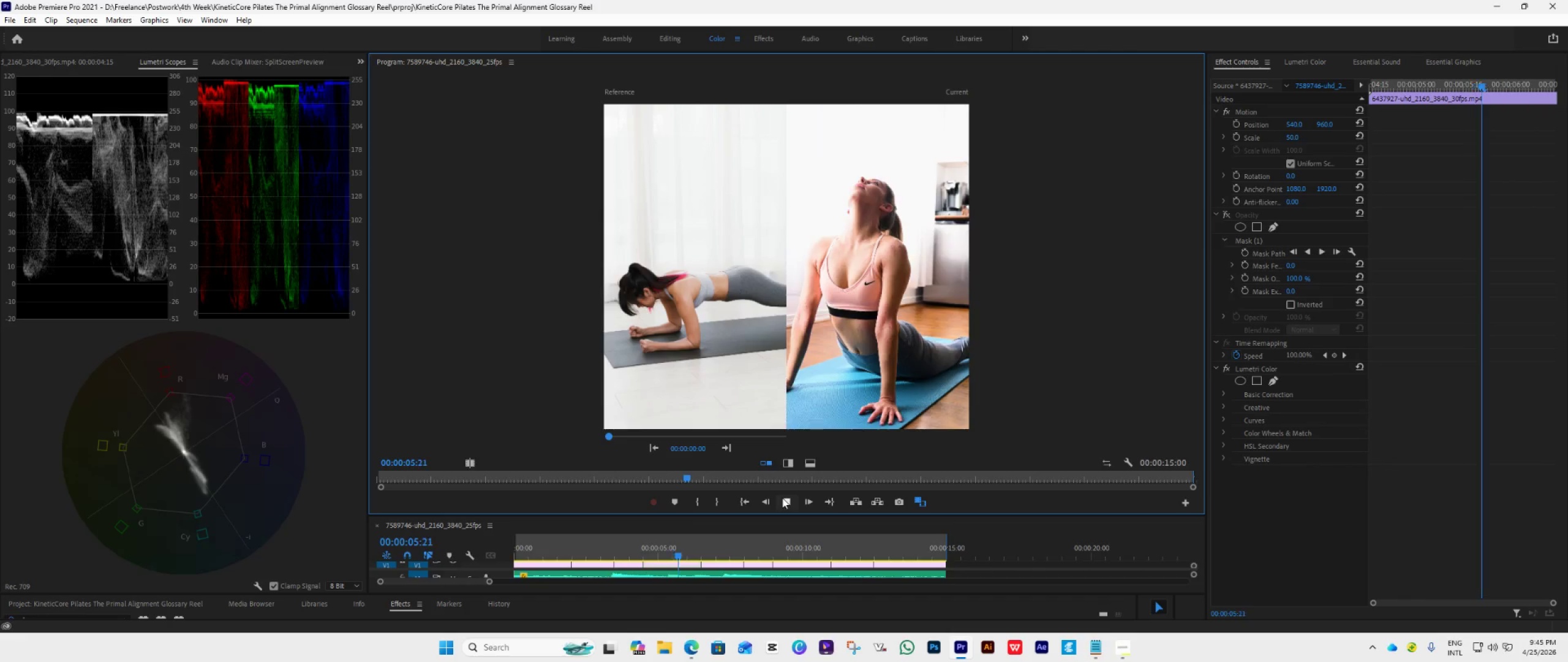 
wait(7.8)
 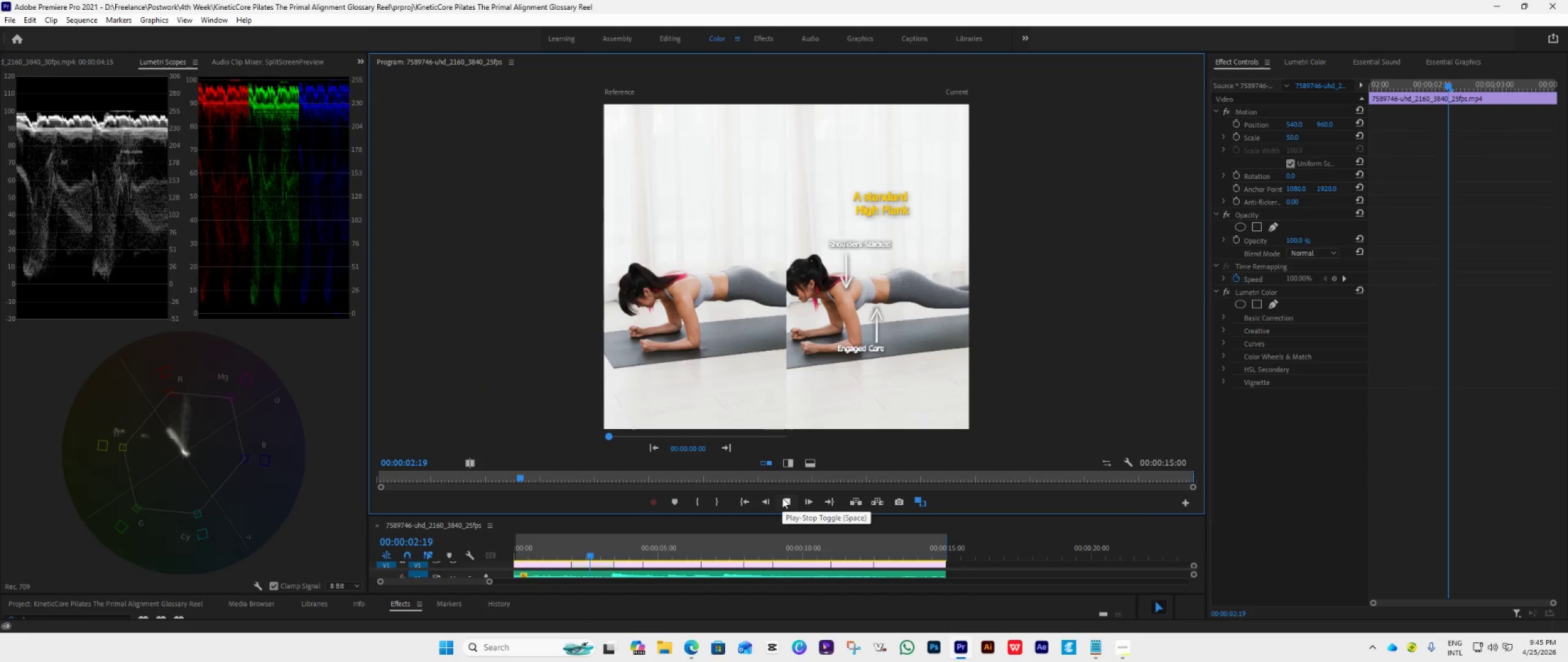 
key(Space)
 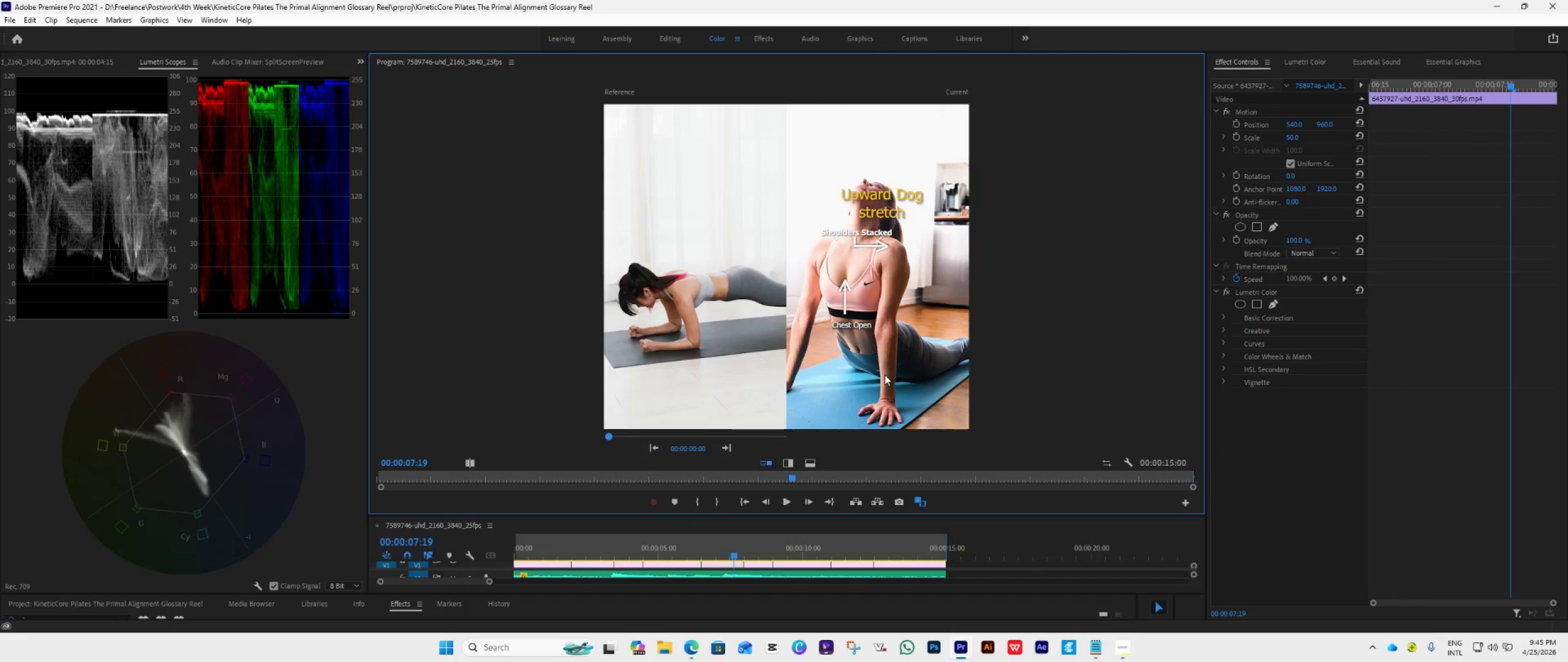 
left_click([1298, 62])
 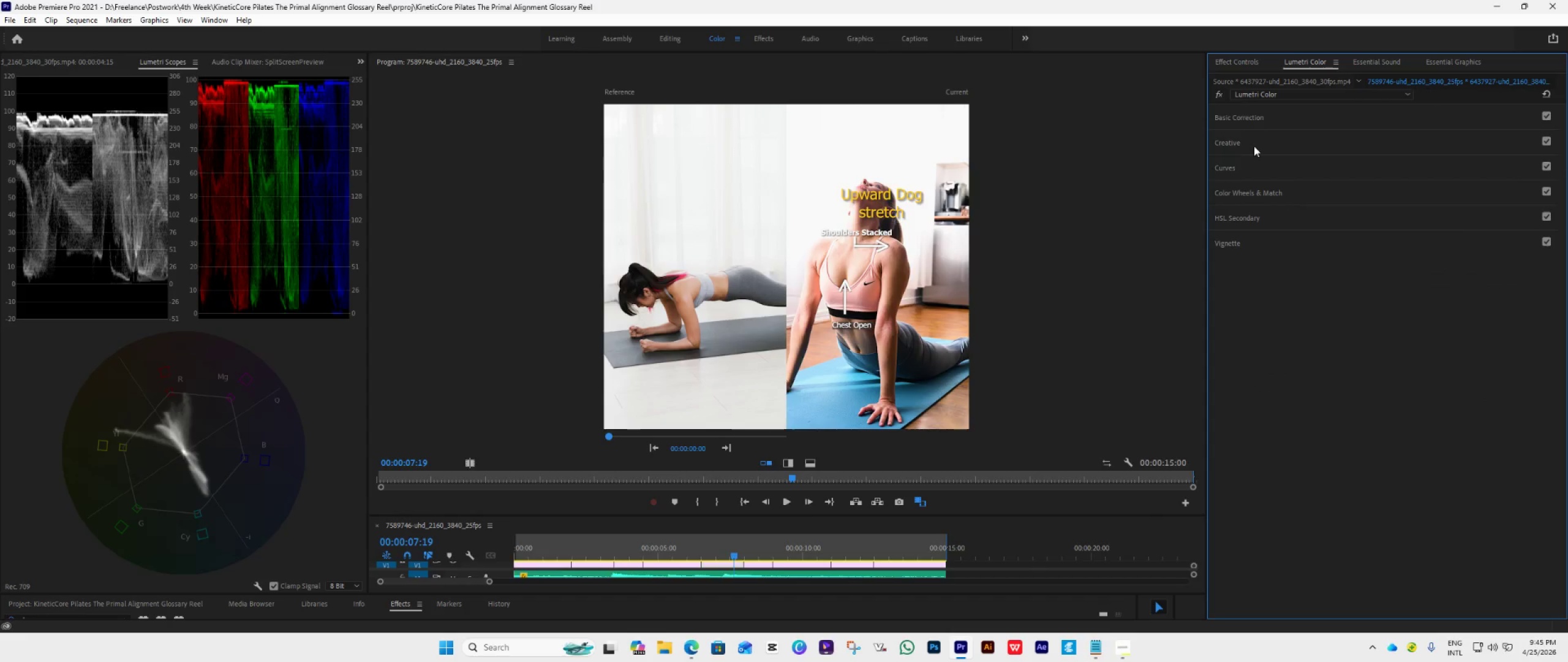 
left_click([1244, 113])
 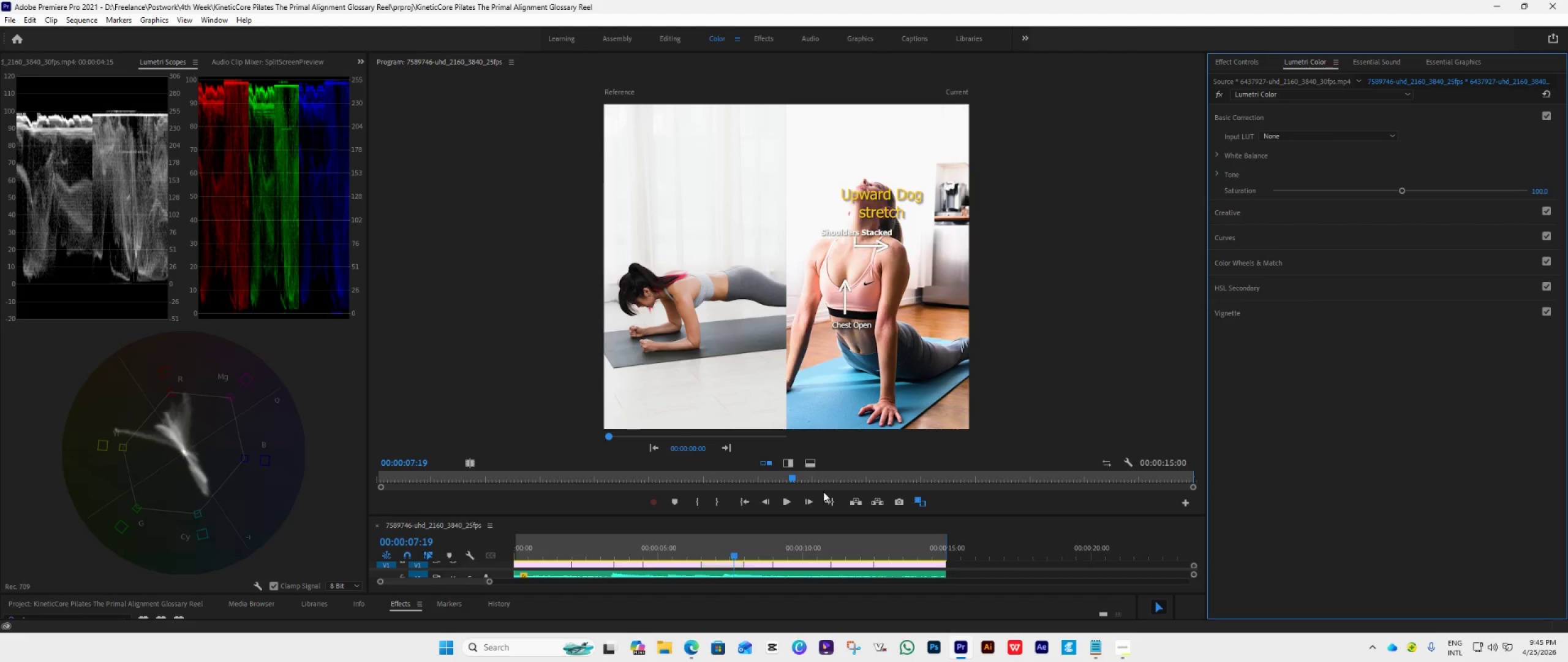 
left_click_drag(start_coordinate=[831, 516], to_coordinate=[875, 279])
 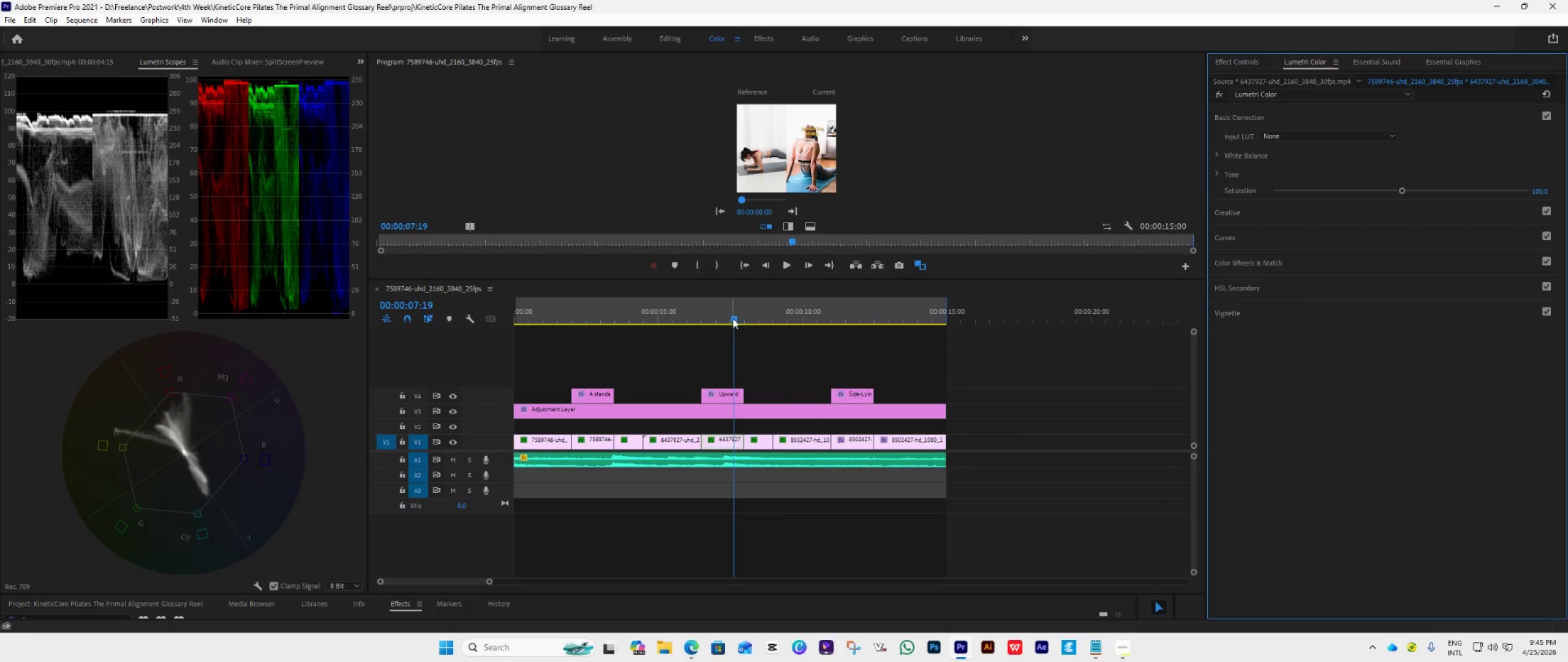 
left_click_drag(start_coordinate=[733, 318], to_coordinate=[679, 375])
 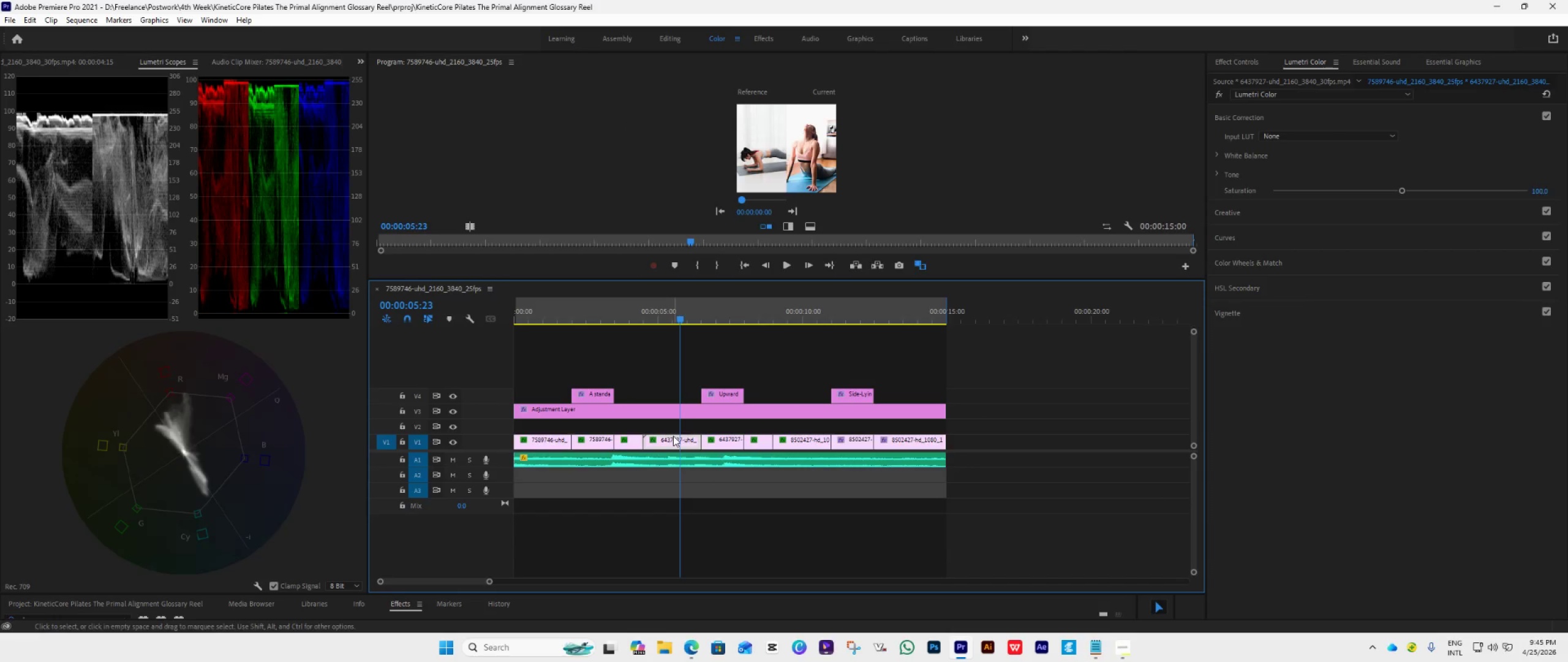 
left_click([674, 439])
 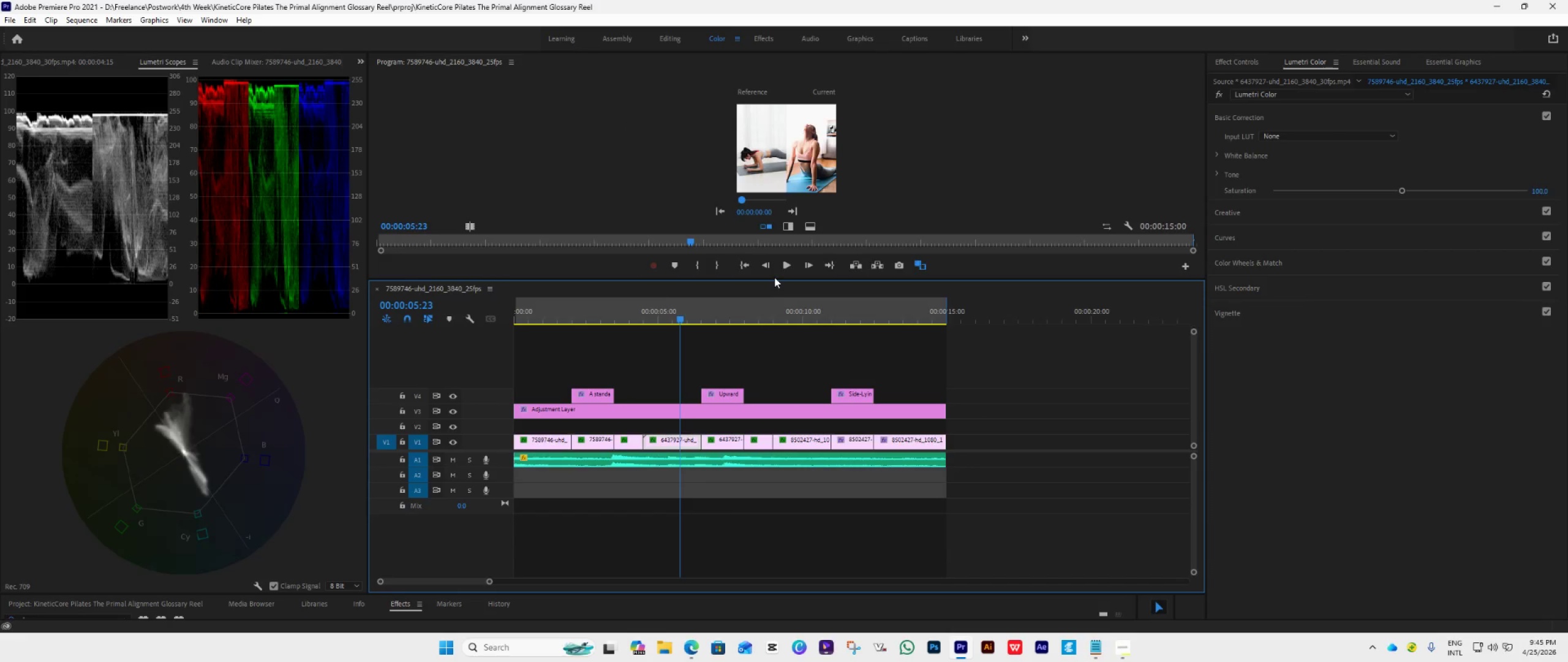 
left_click_drag(start_coordinate=[773, 278], to_coordinate=[750, 603])
 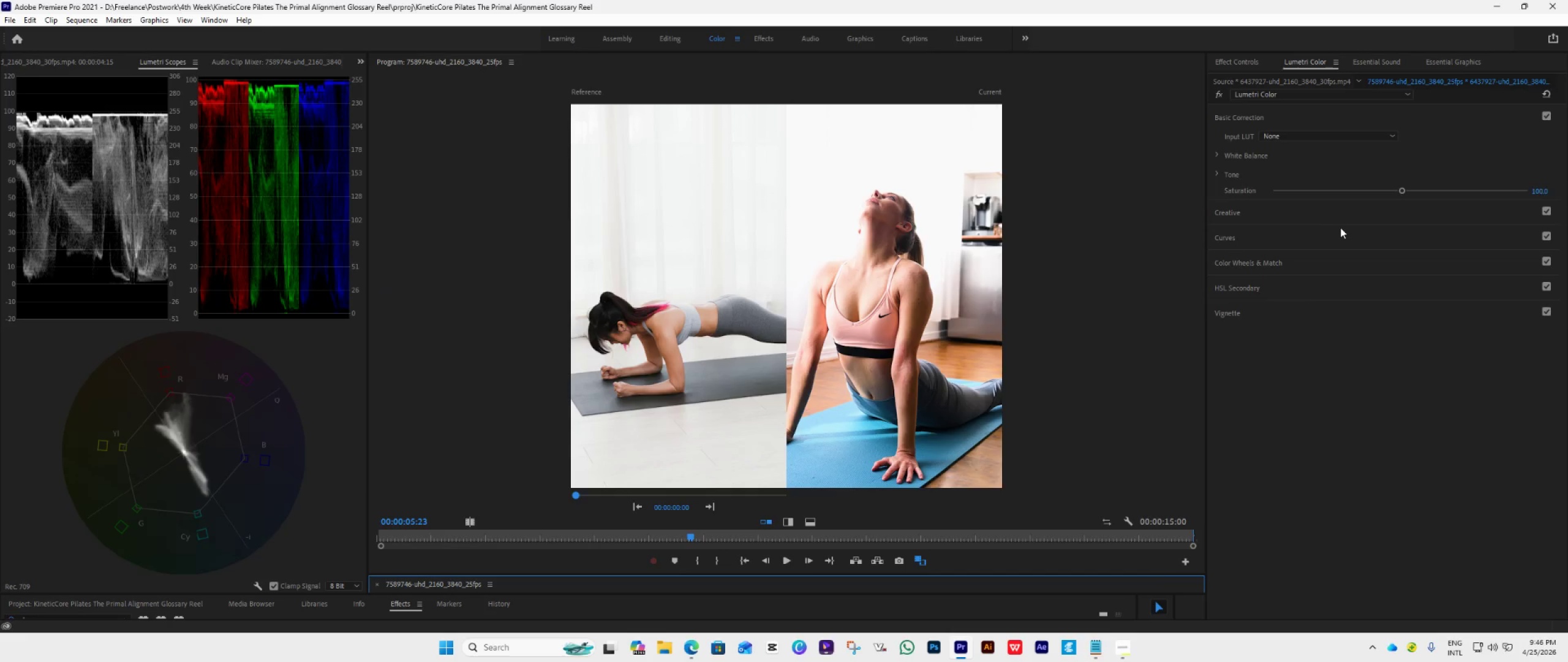 
wait(7.16)
 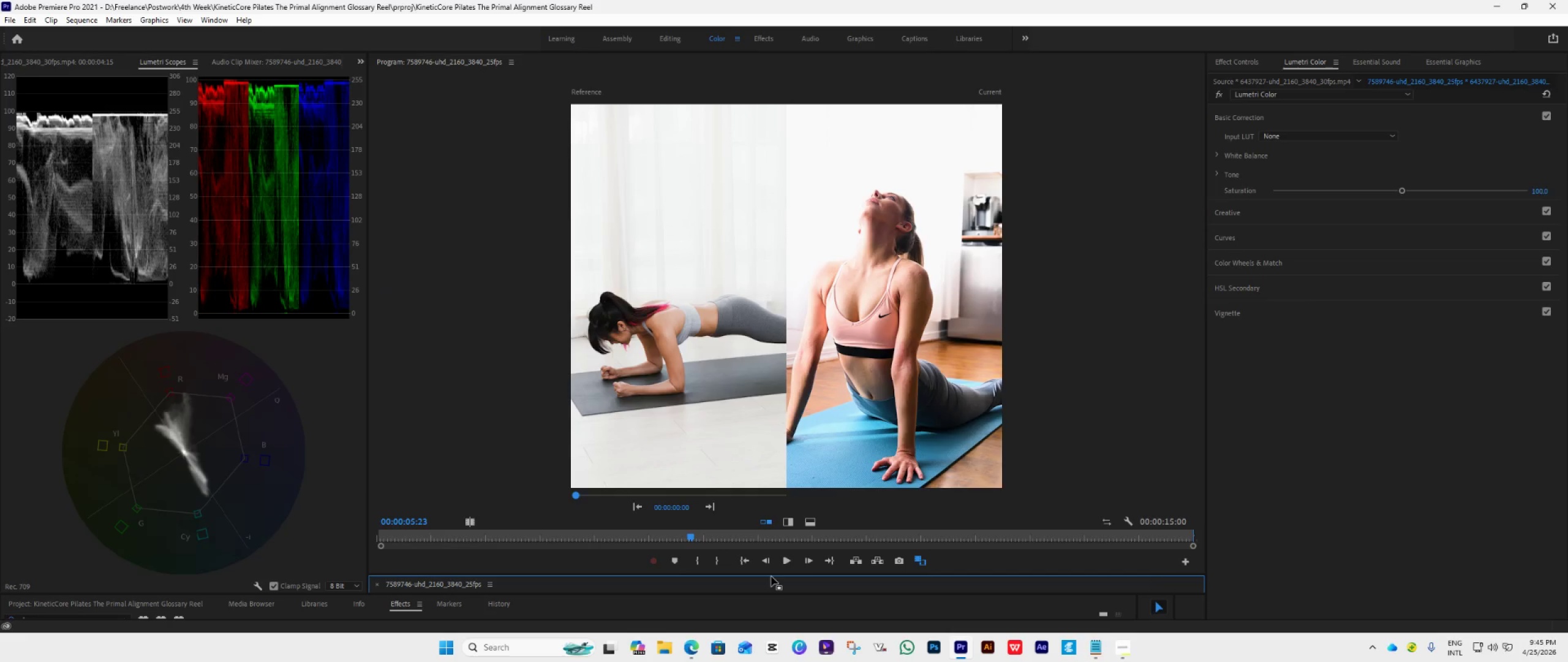 
left_click([1294, 121])
 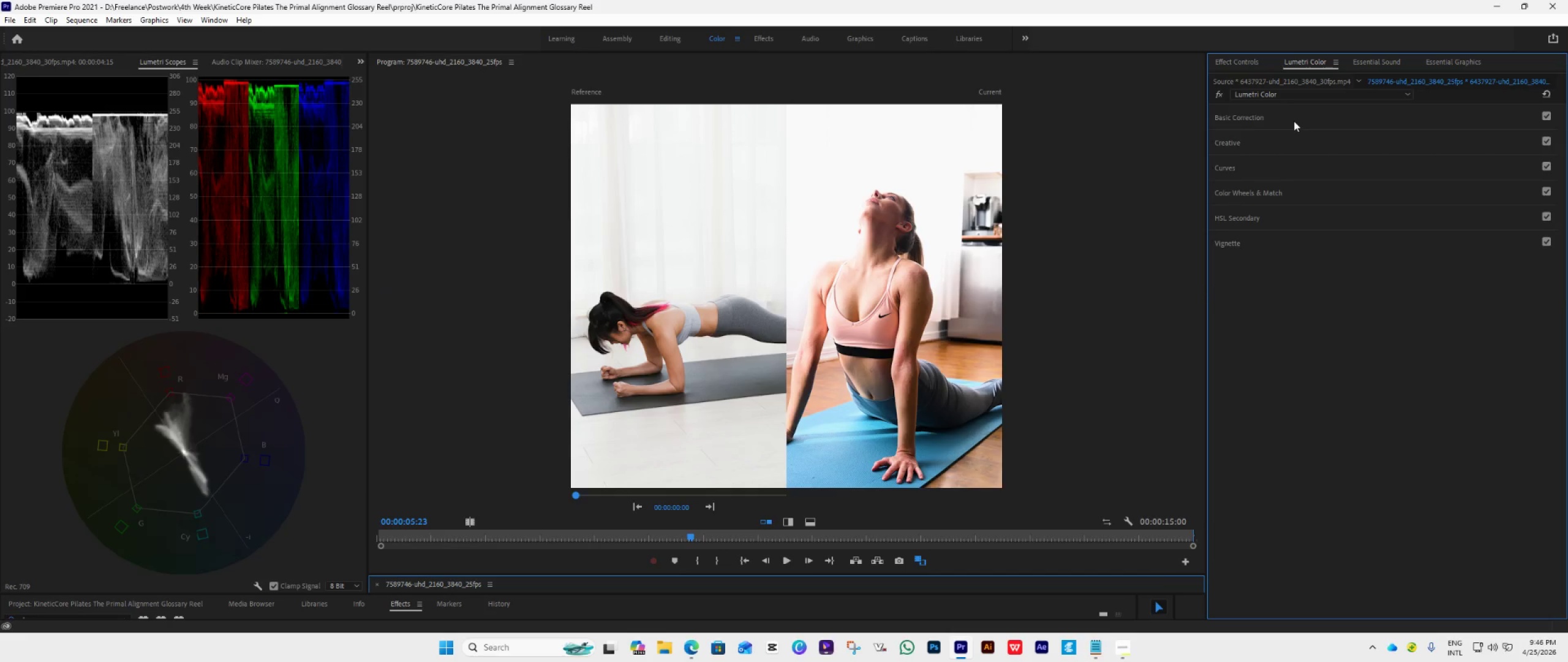 
left_click([1294, 121])
 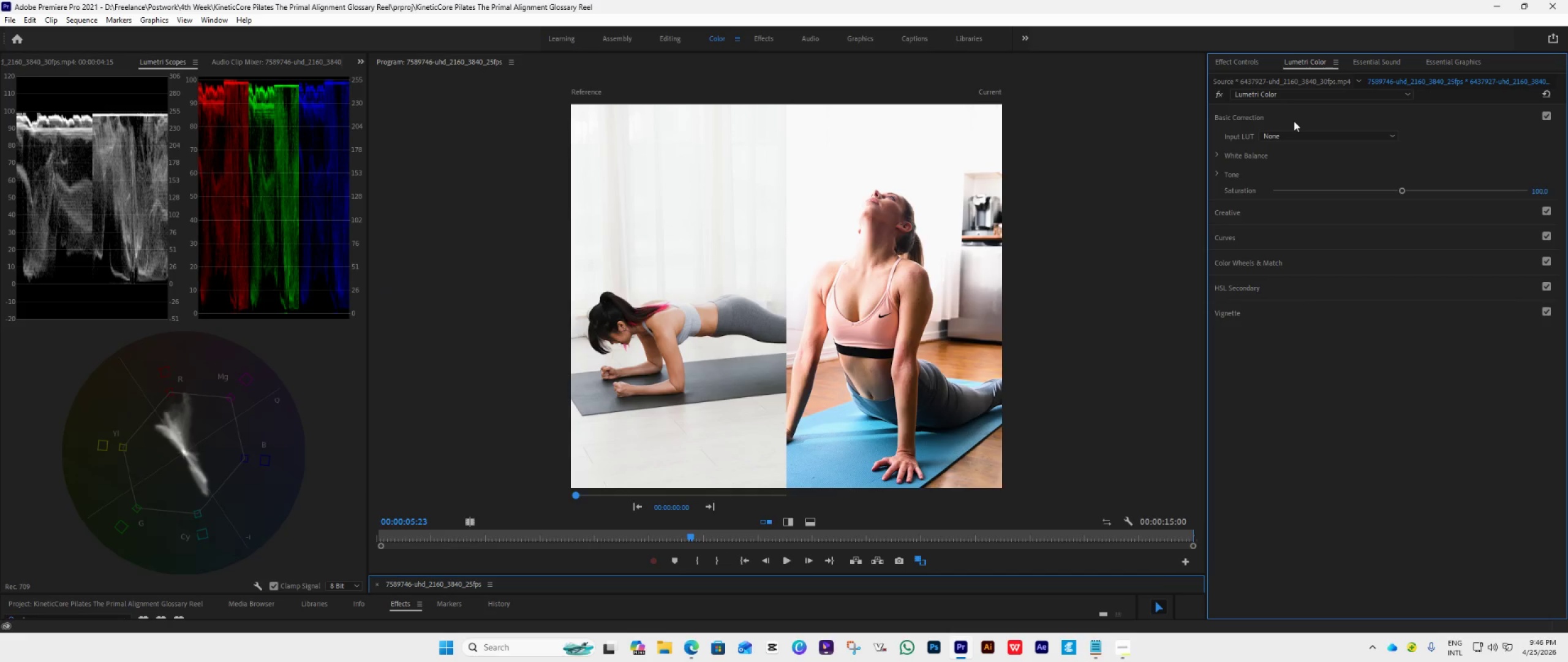 
wait(5.53)
 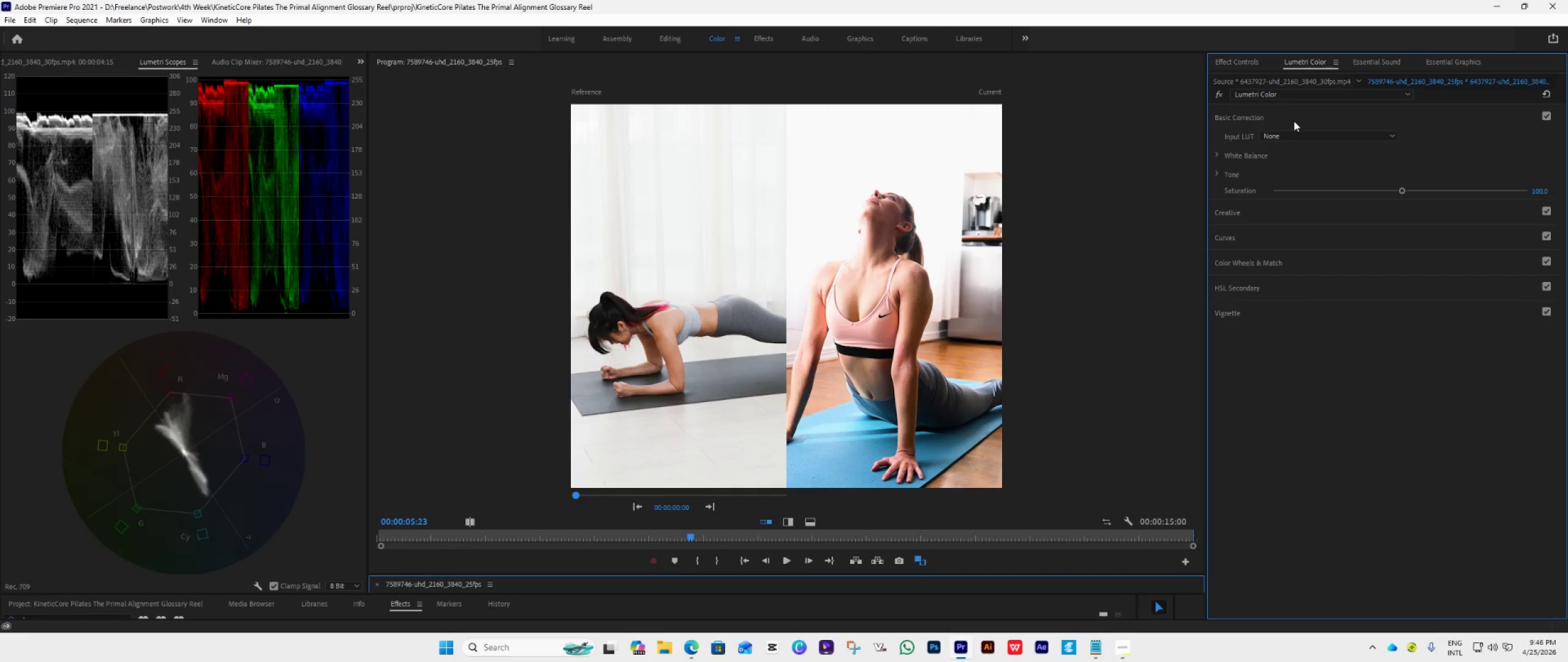 
left_click([1261, 118])
 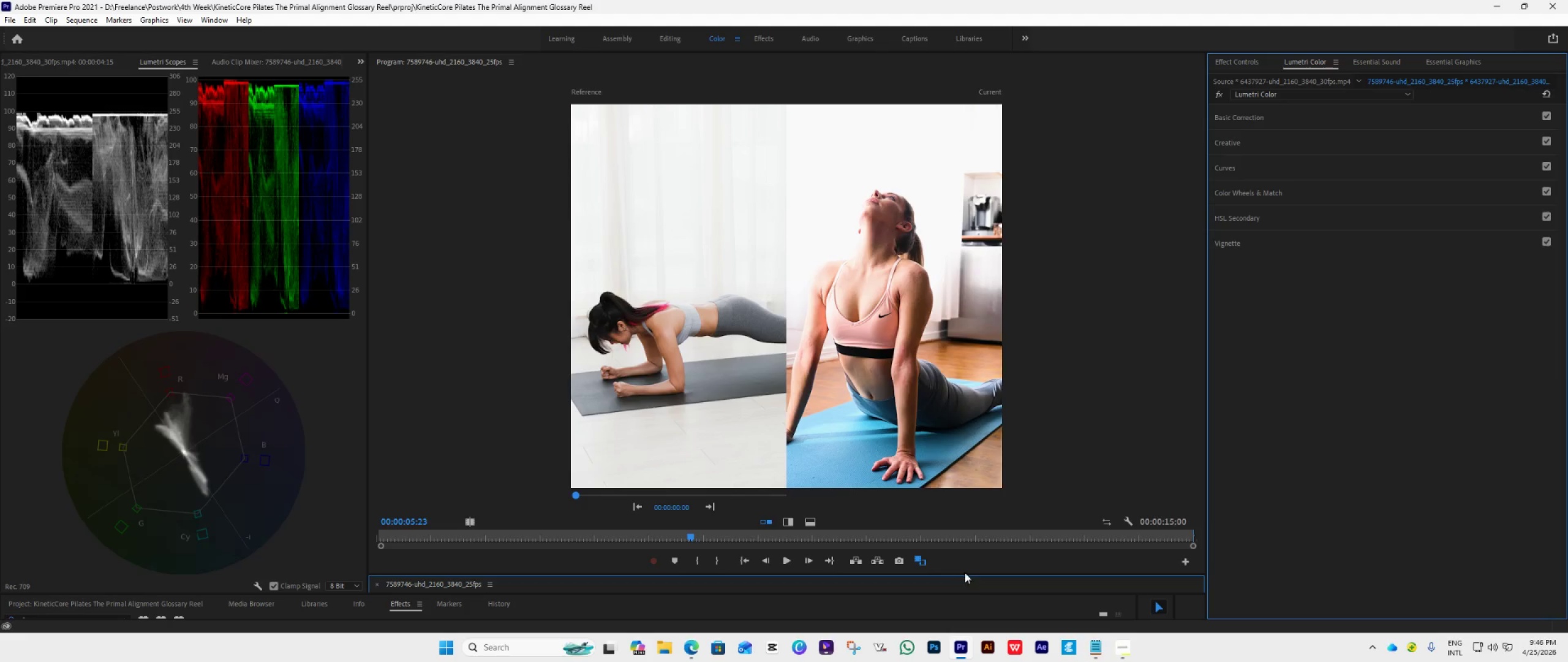 
left_click_drag(start_coordinate=[978, 595], to_coordinate=[1005, 441])
 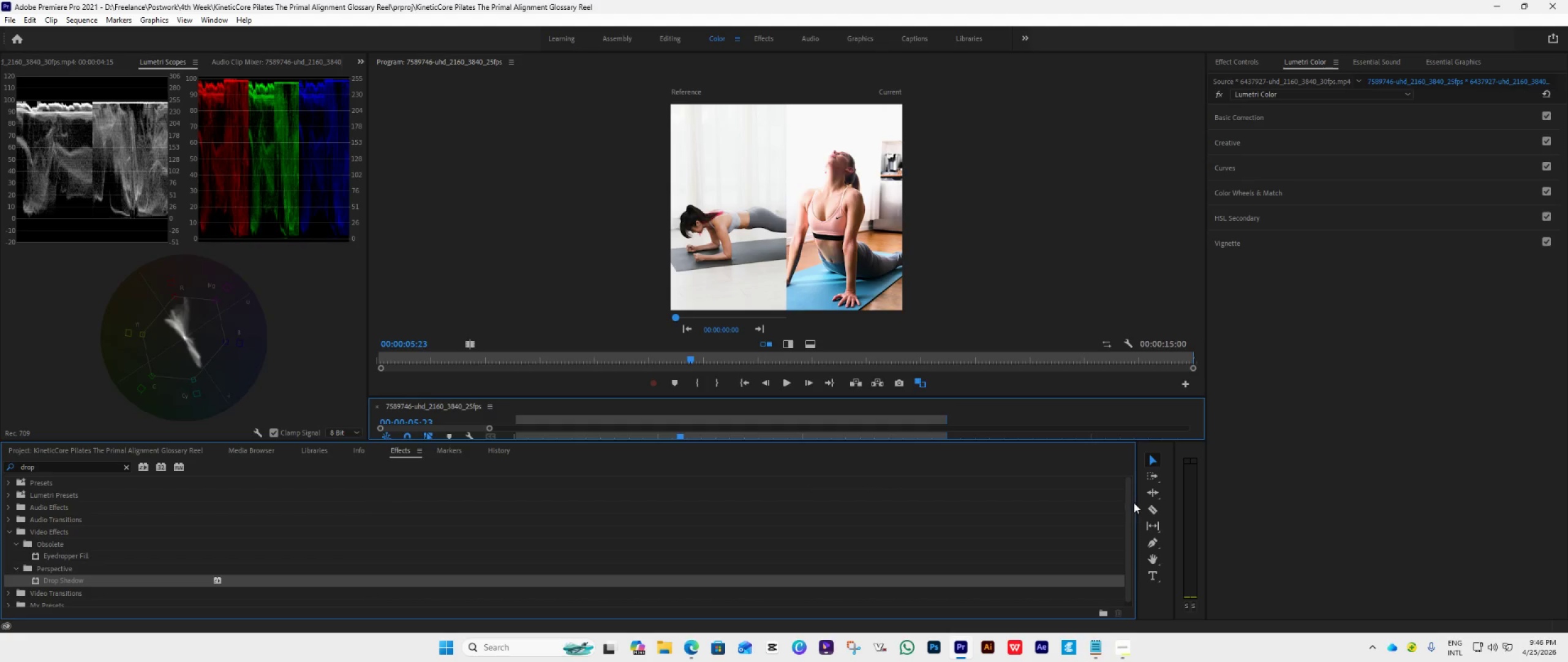 
wait(5.45)
 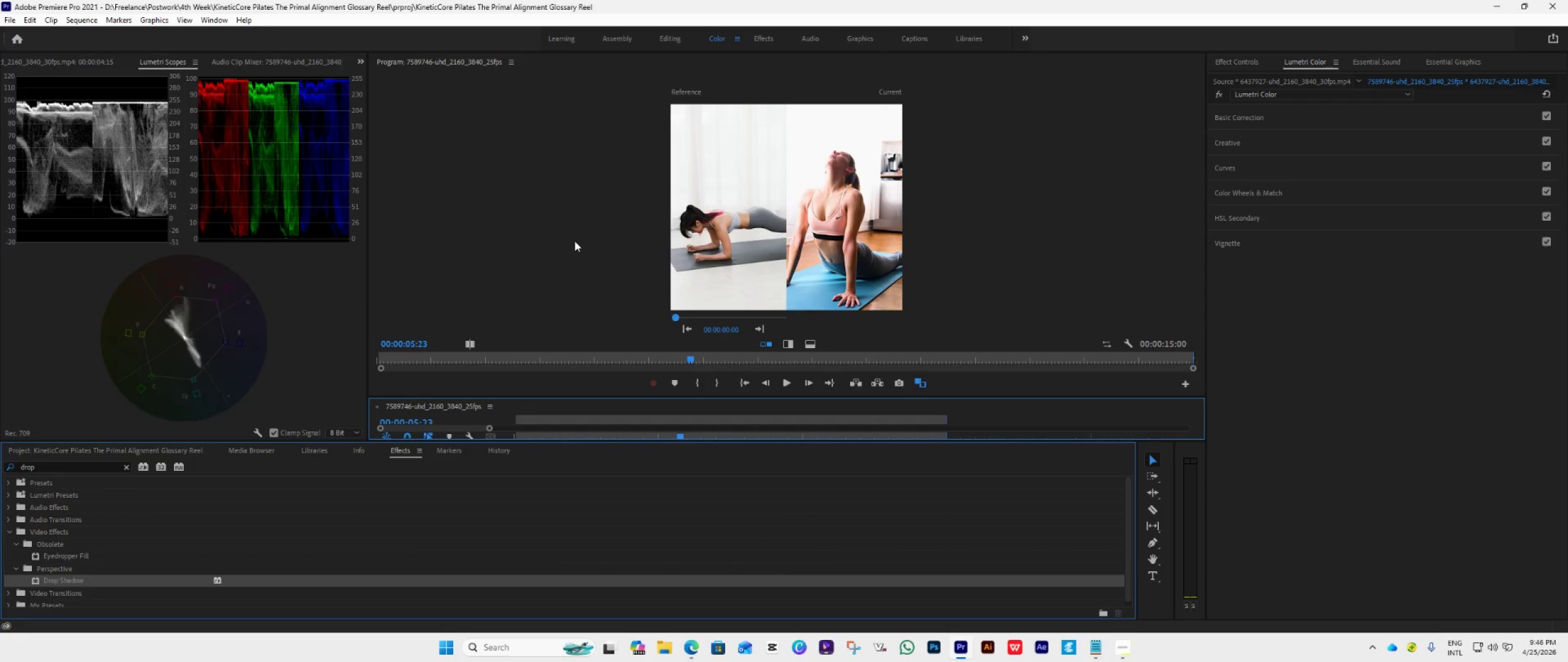 
left_click_drag(start_coordinate=[1139, 507], to_coordinate=[1038, 511])
 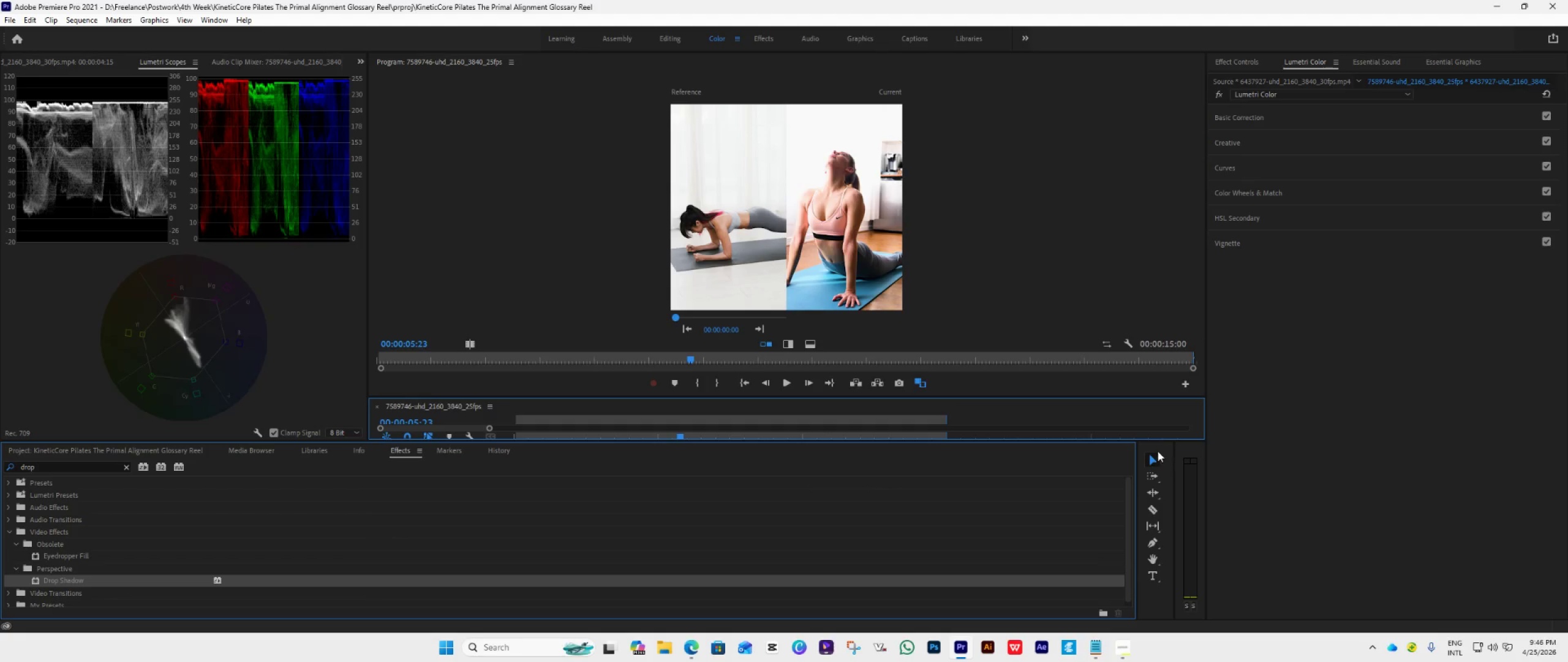 
left_click_drag(start_coordinate=[1156, 444], to_coordinate=[1149, 482])
 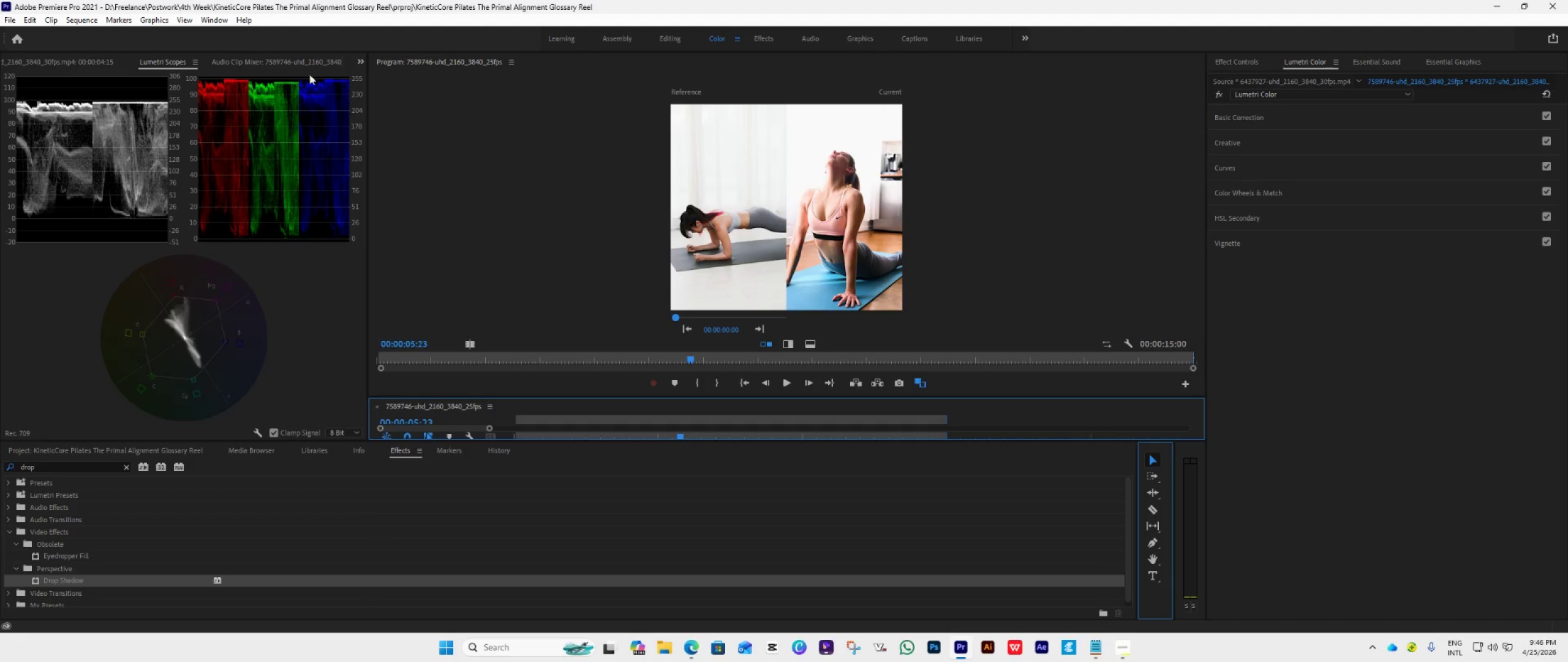 
left_click([211, 23])
 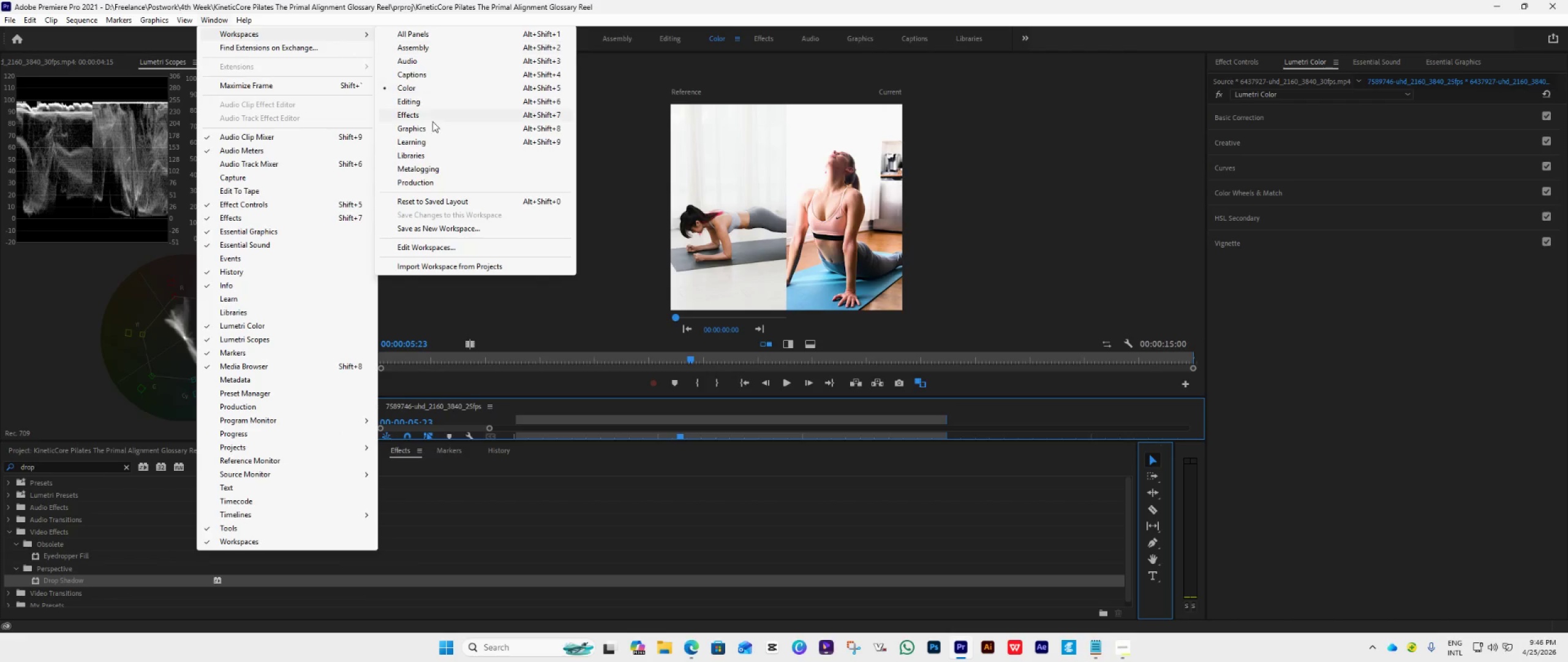 
wait(5.61)
 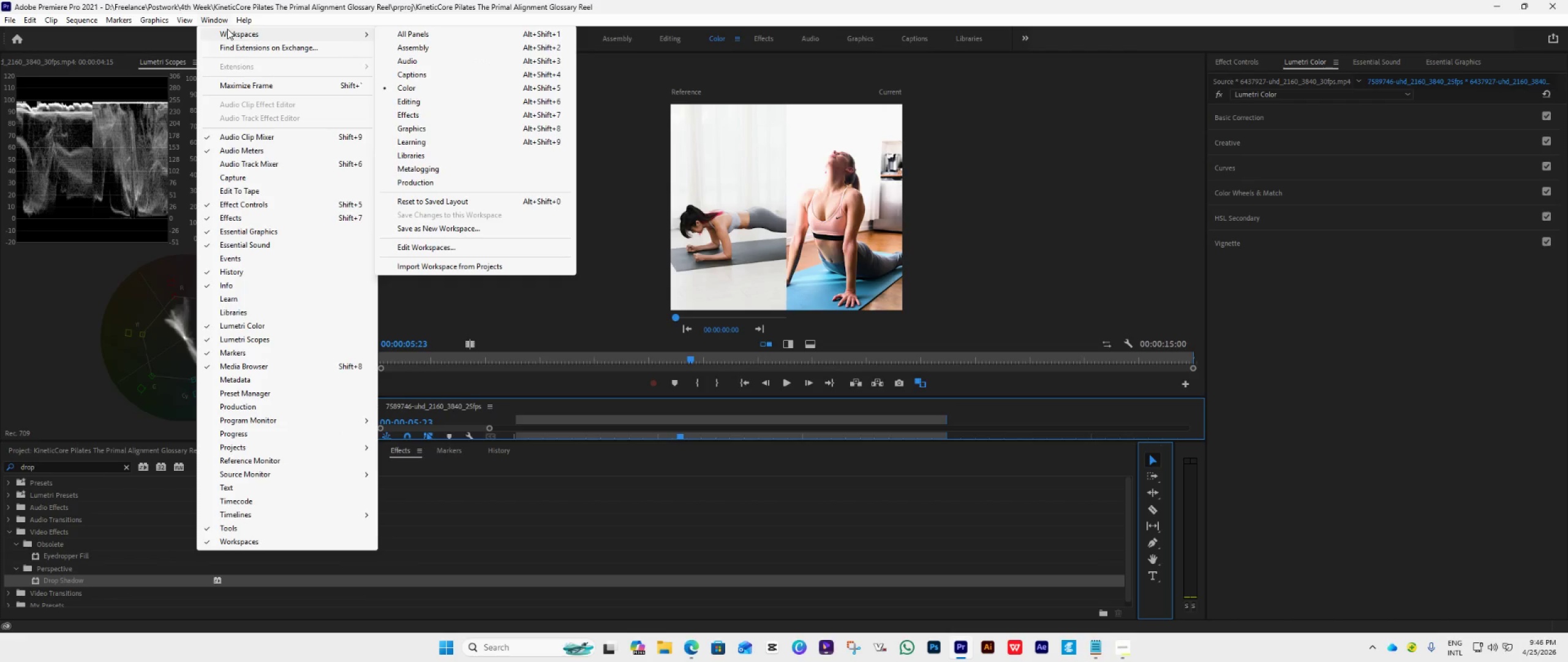 
left_click([461, 202])
 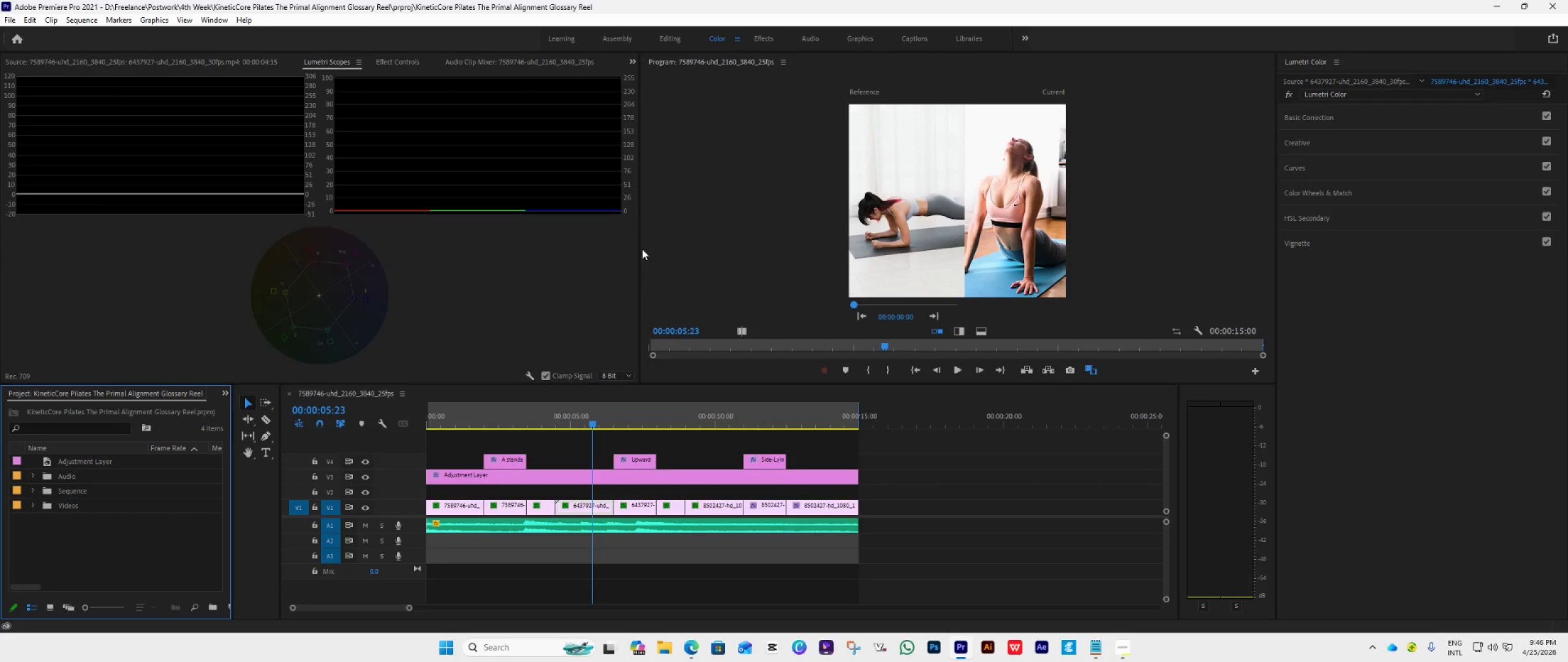 
wait(8.08)
 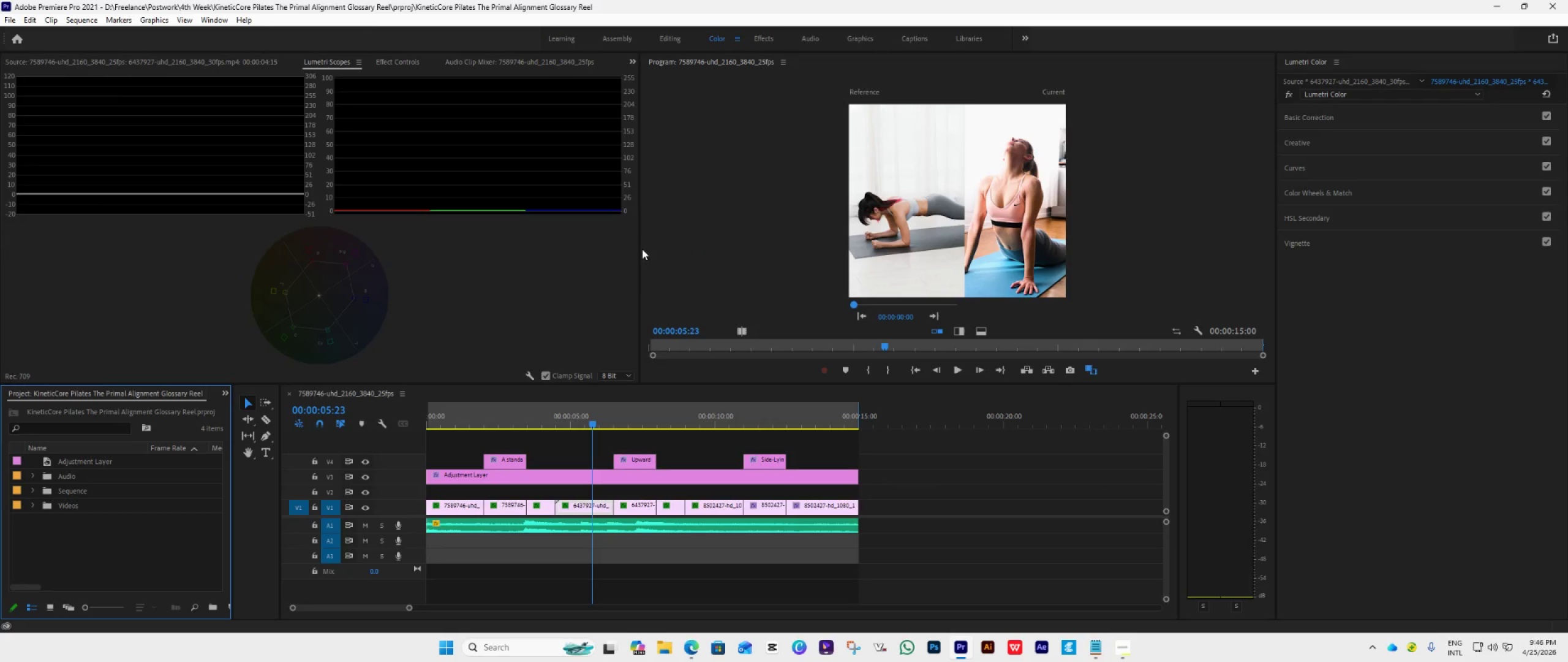 
left_click([389, 63])
 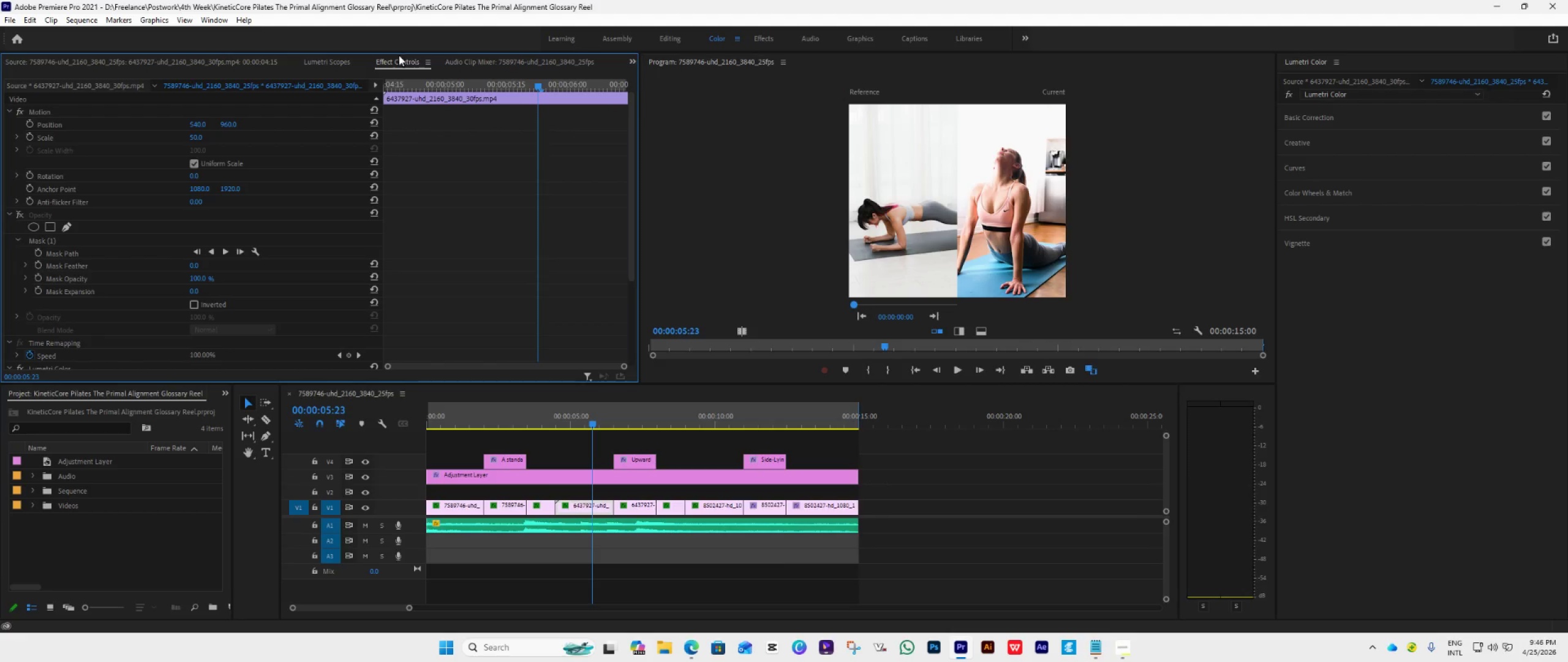 
left_click_drag(start_coordinate=[396, 61], to_coordinate=[1371, 66])
 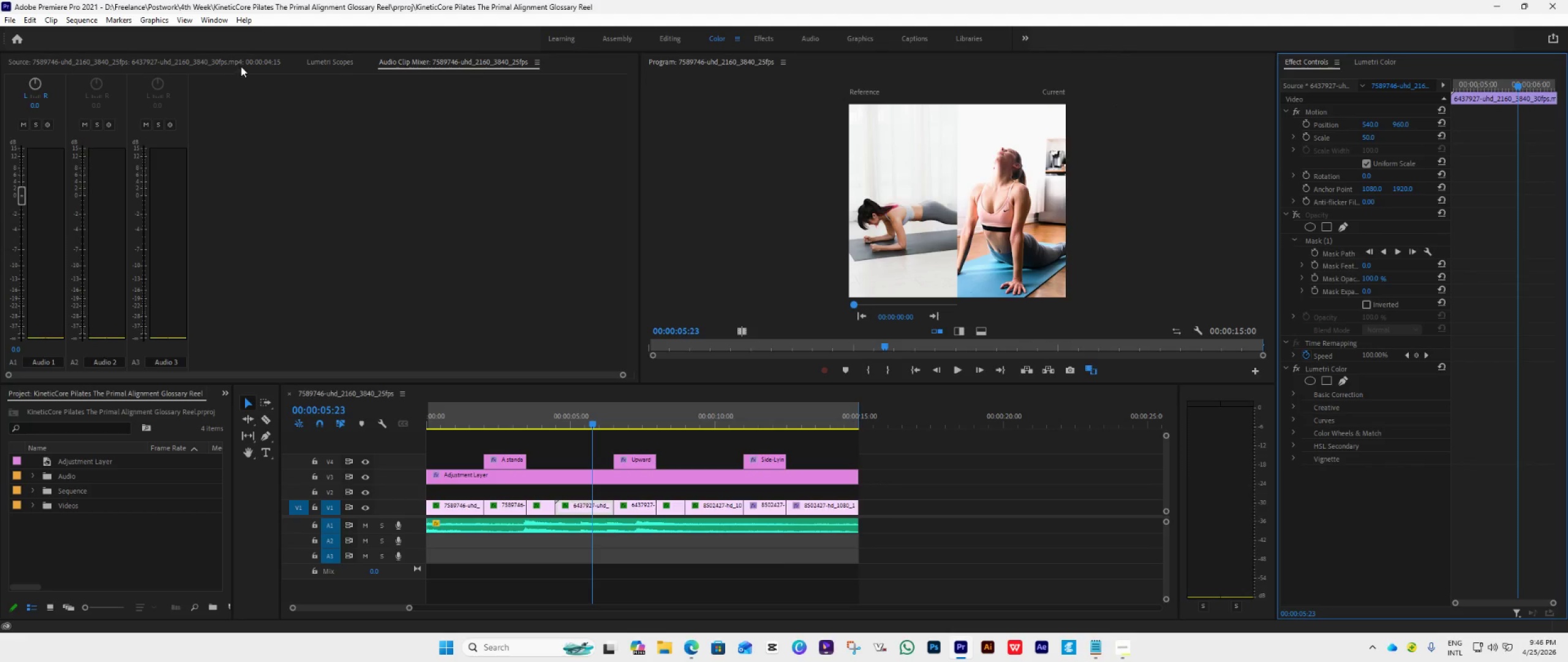 
left_click([320, 64])
 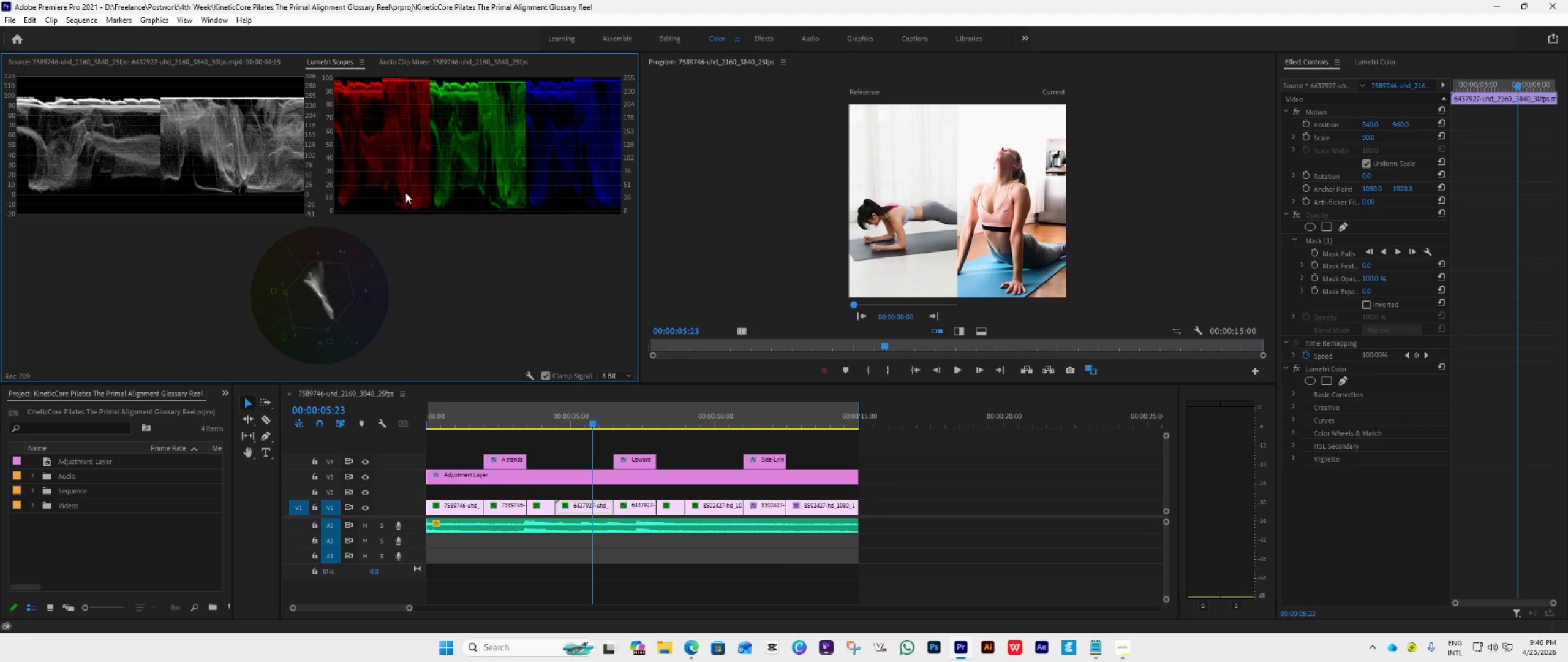 
wait(9.33)
 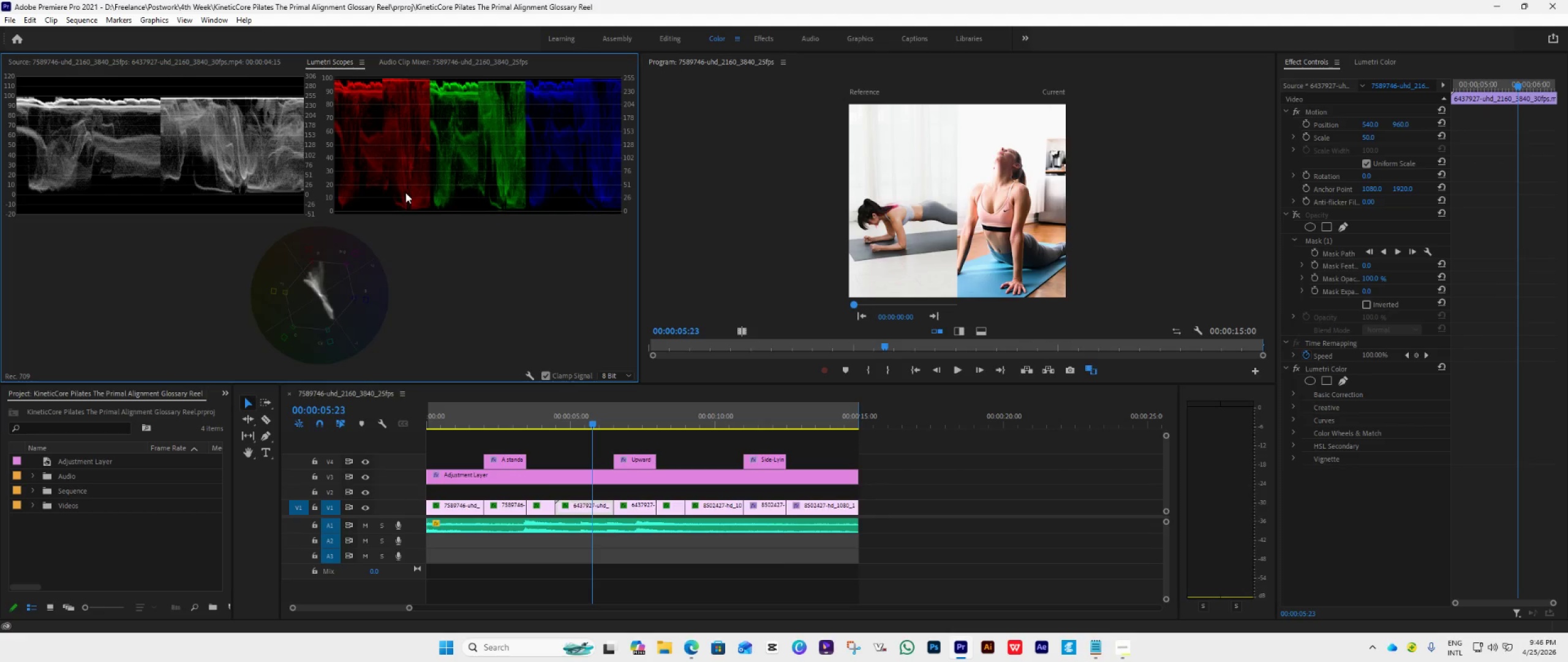 
left_click([671, 424])
 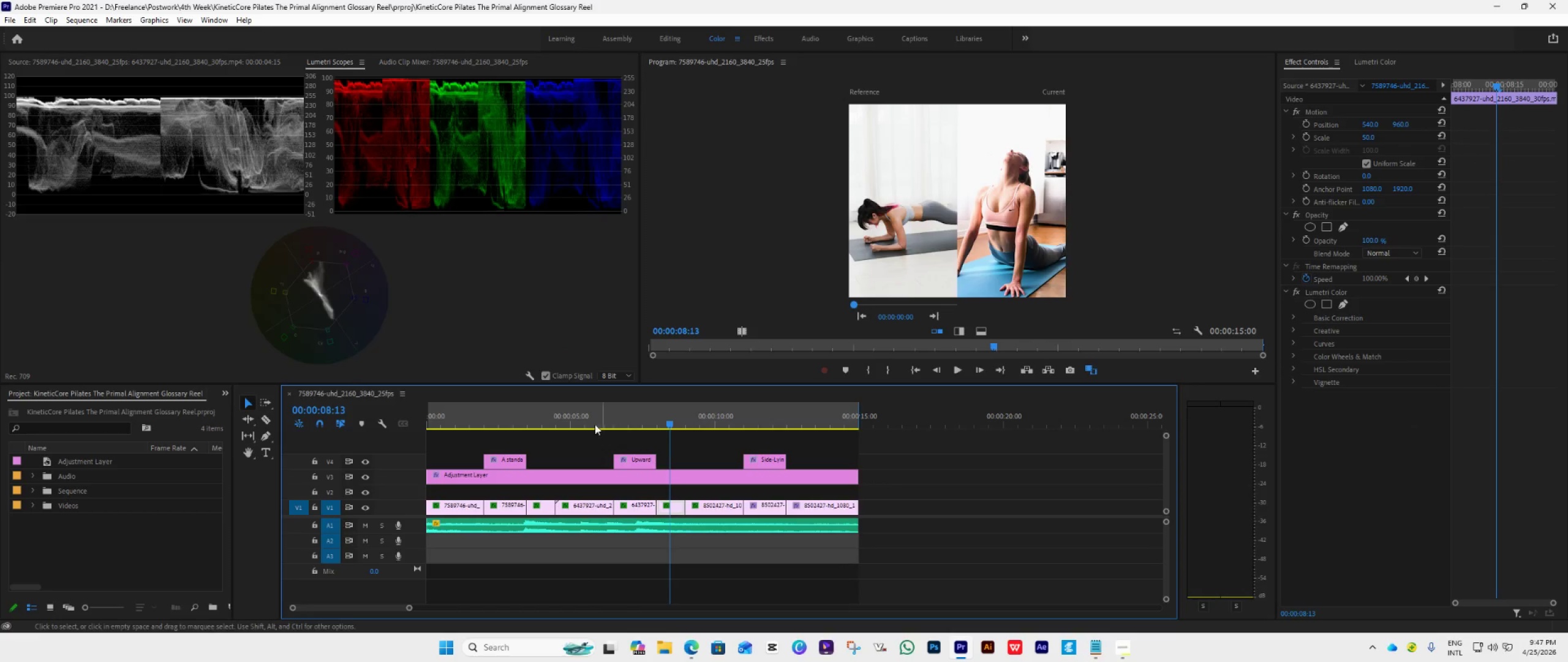 
left_click([589, 420])
 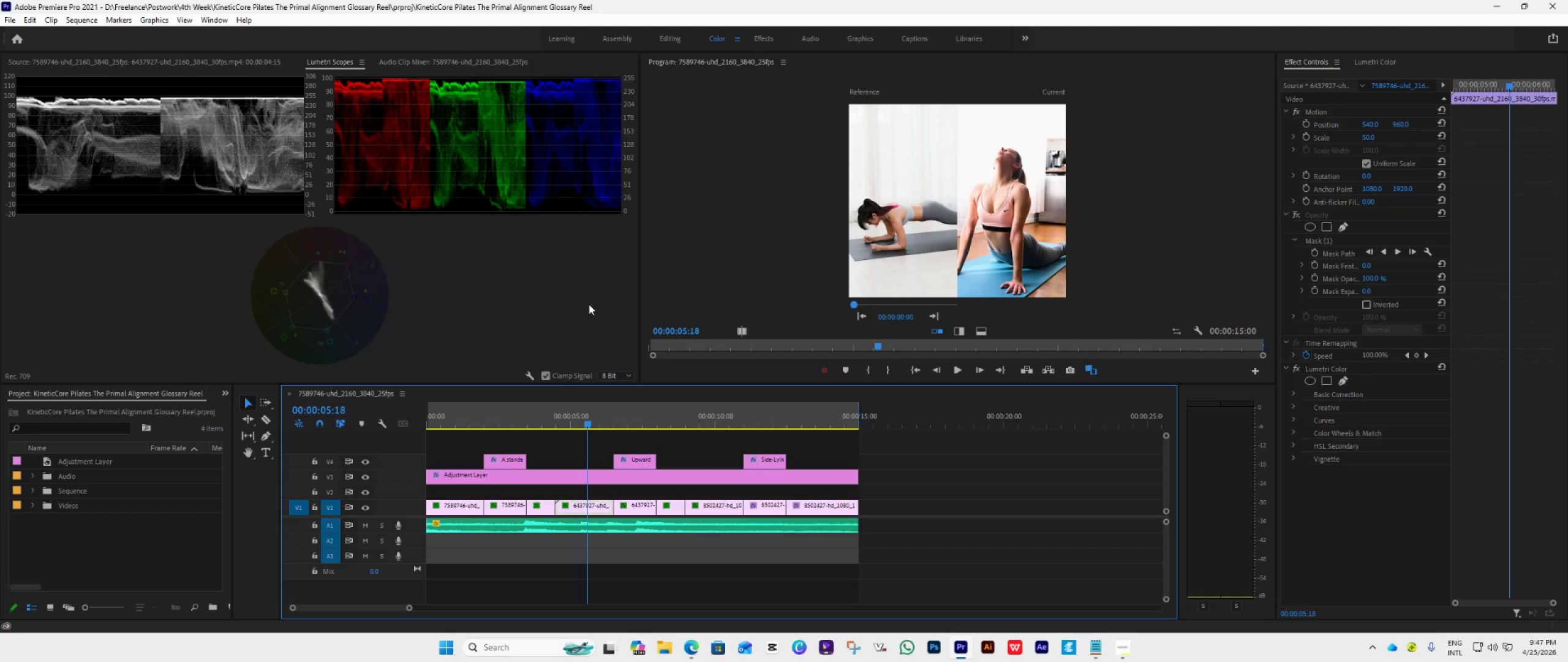 
right_click([463, 279])
 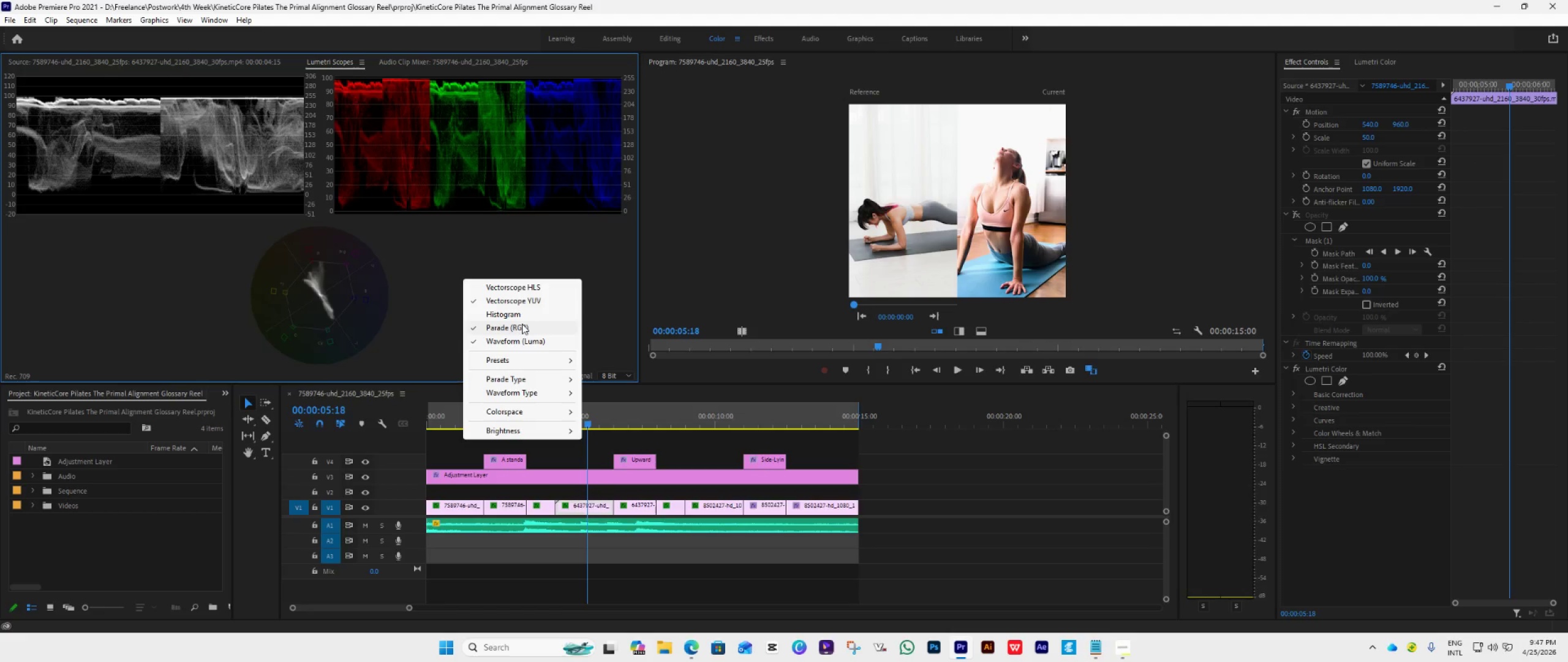 
left_click([520, 325])
 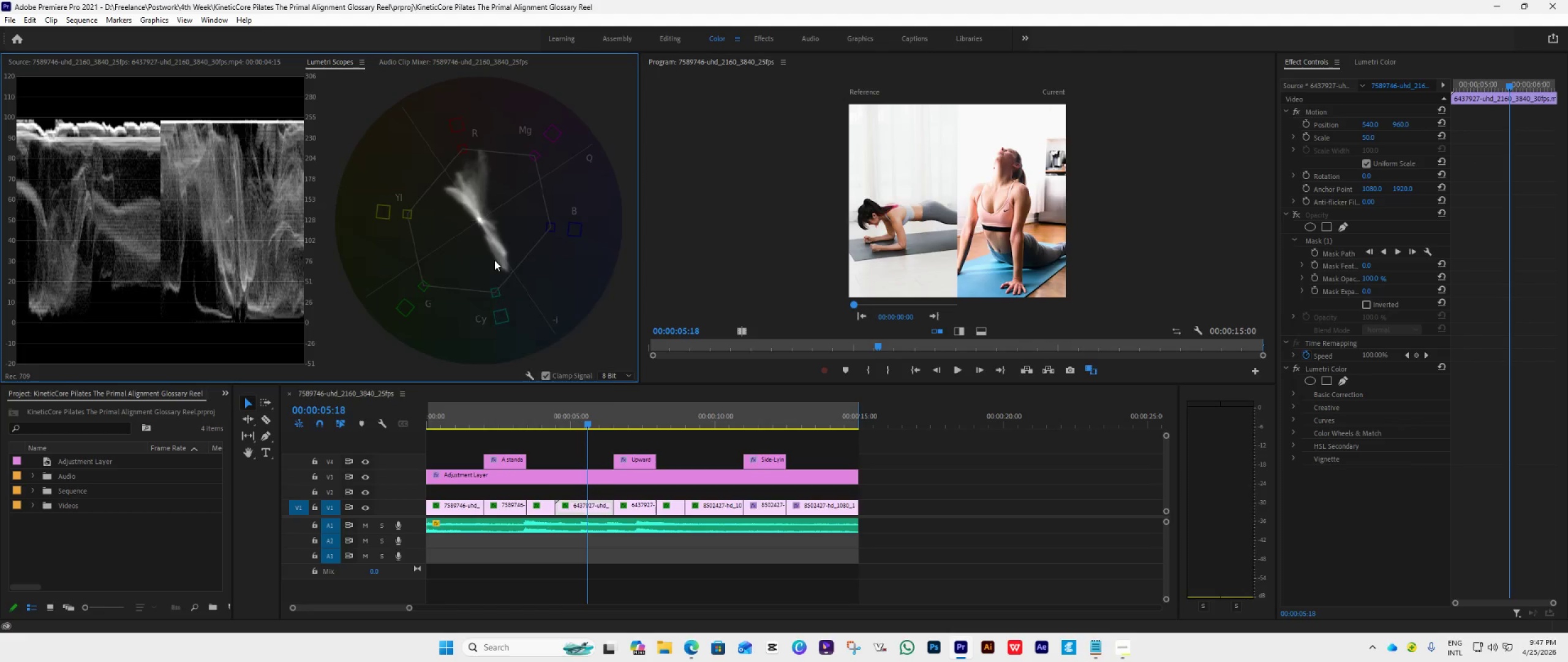 
right_click([494, 260])
 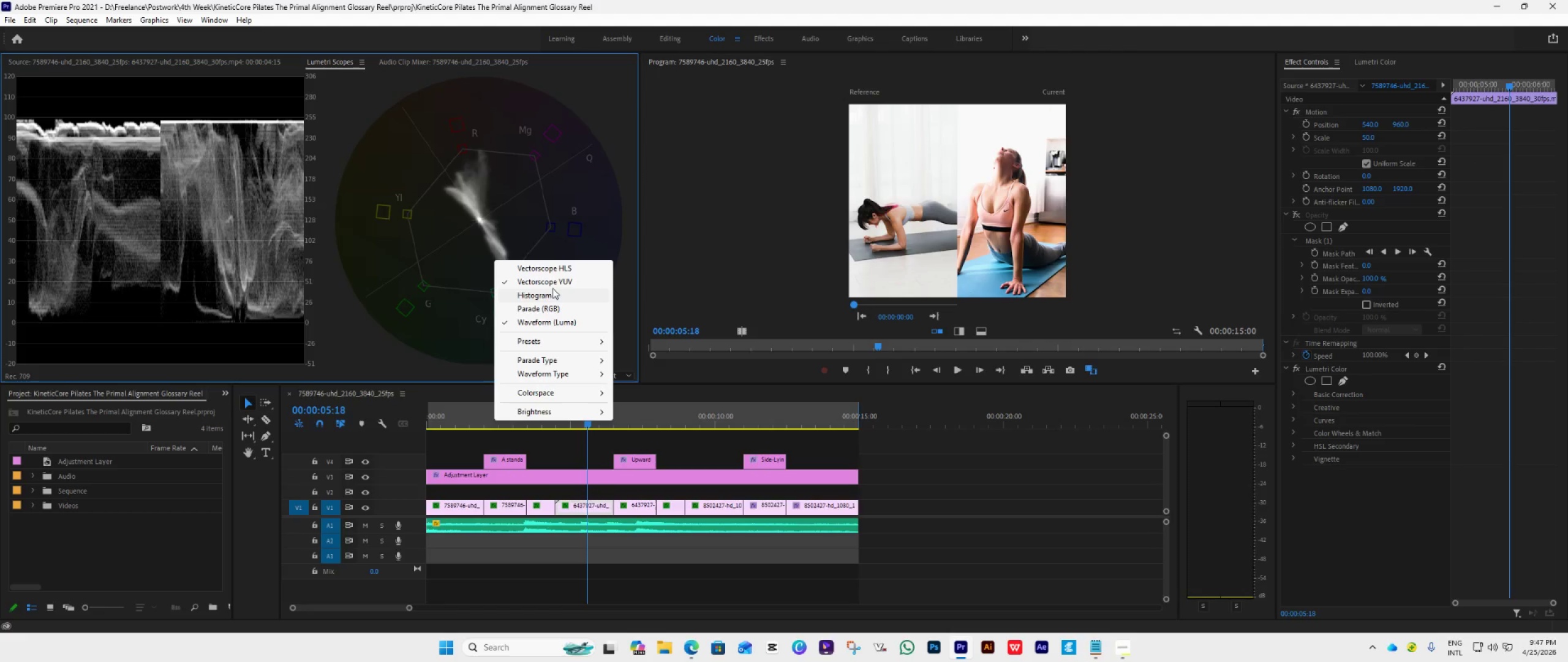 
left_click([552, 284])
 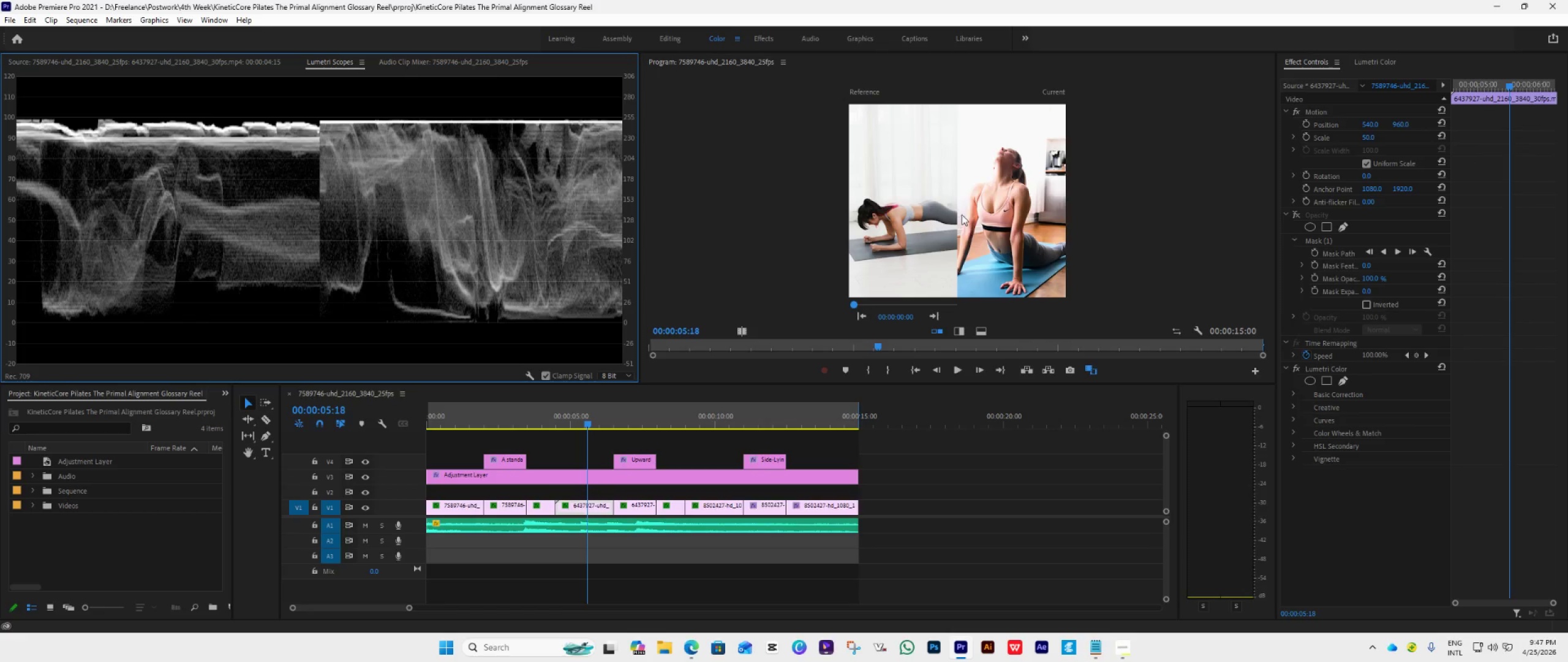 
wait(8.19)
 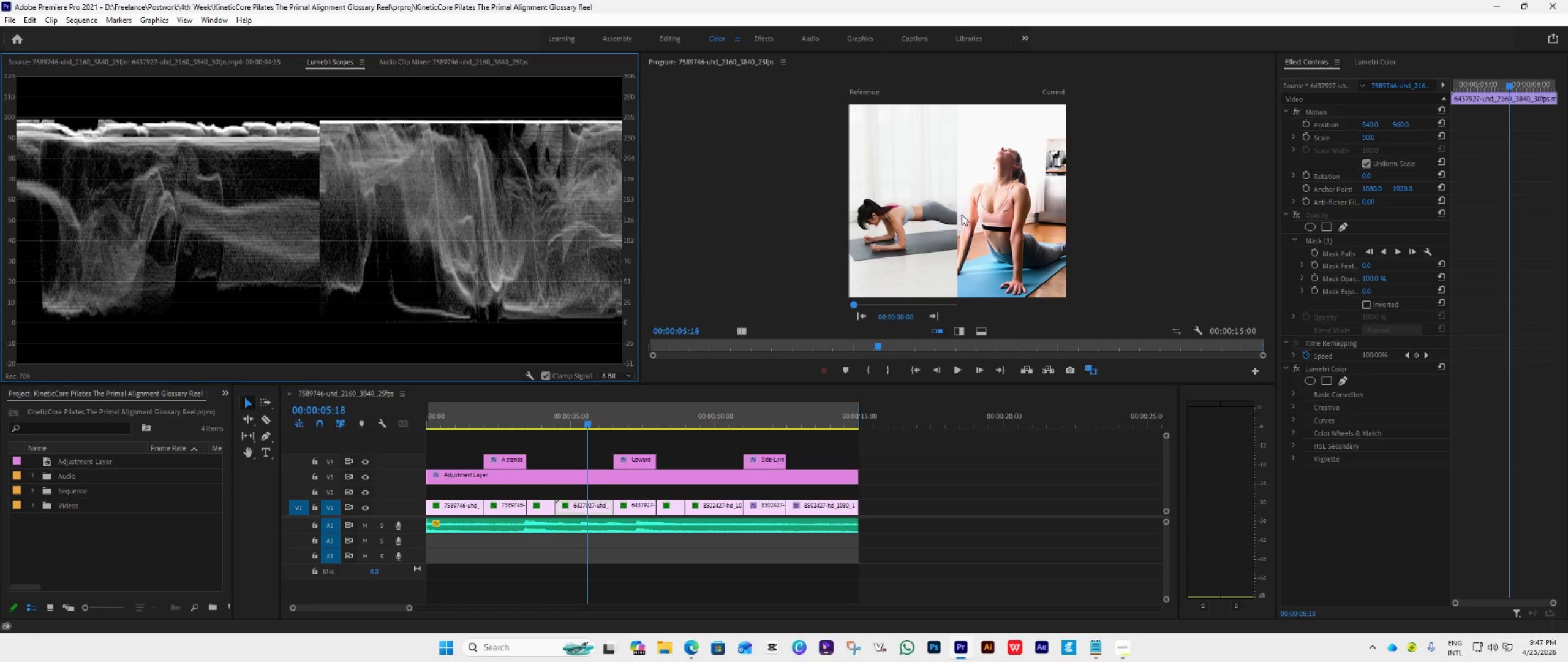 
left_click([1370, 66])
 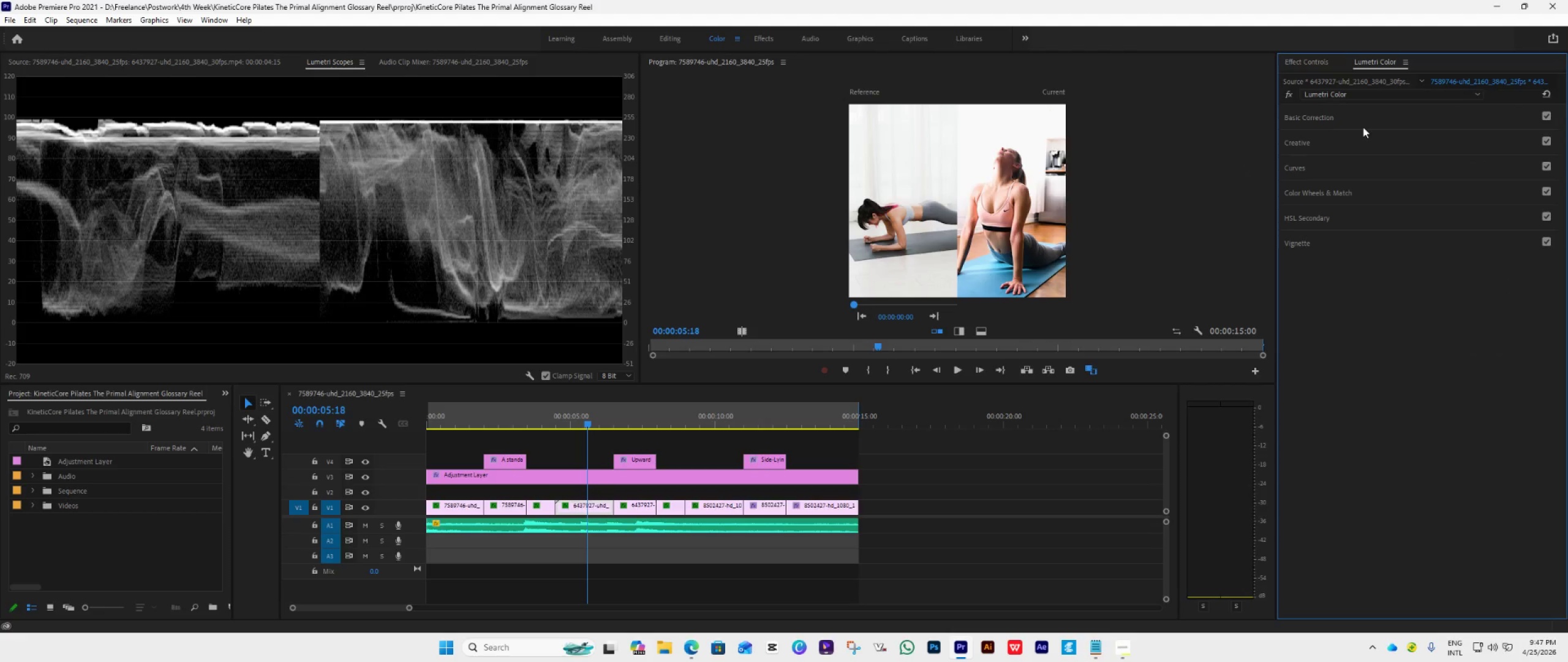 
left_click([1372, 119])
 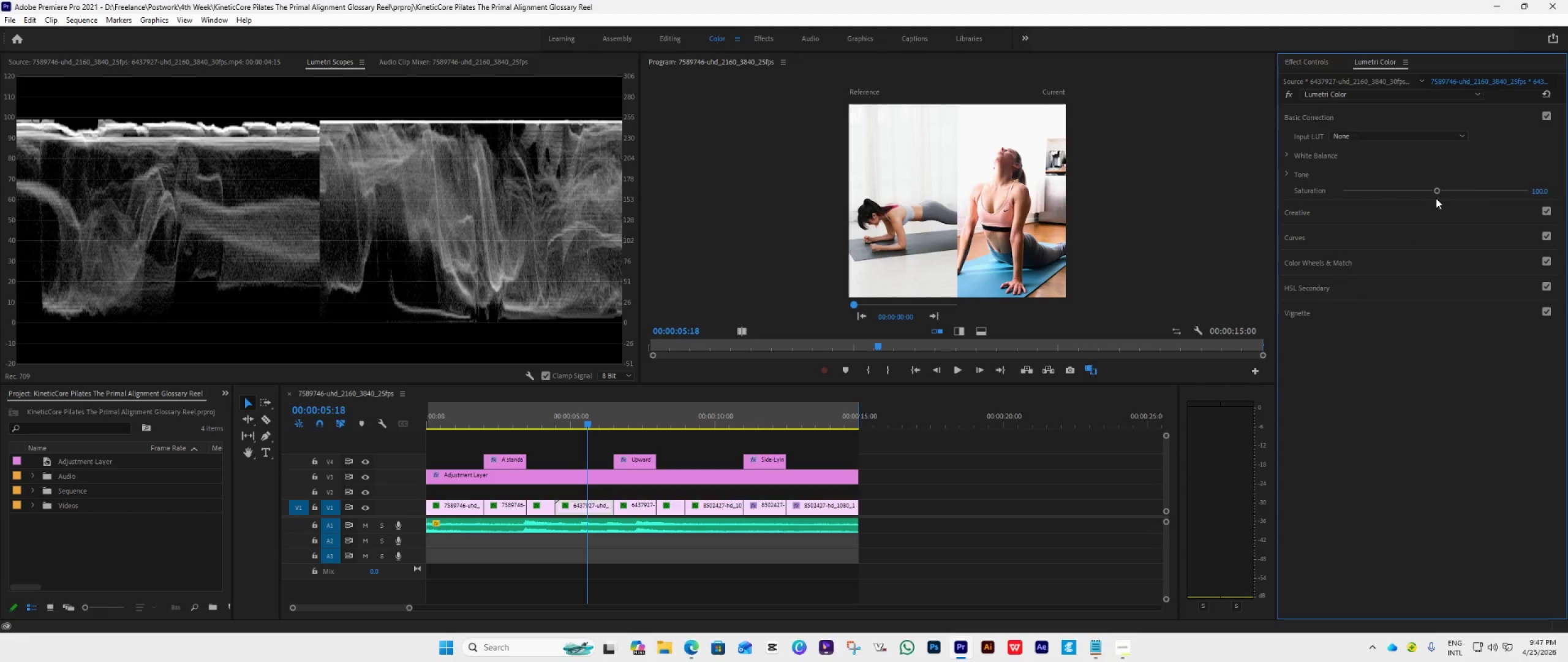 
left_click([1329, 121])
 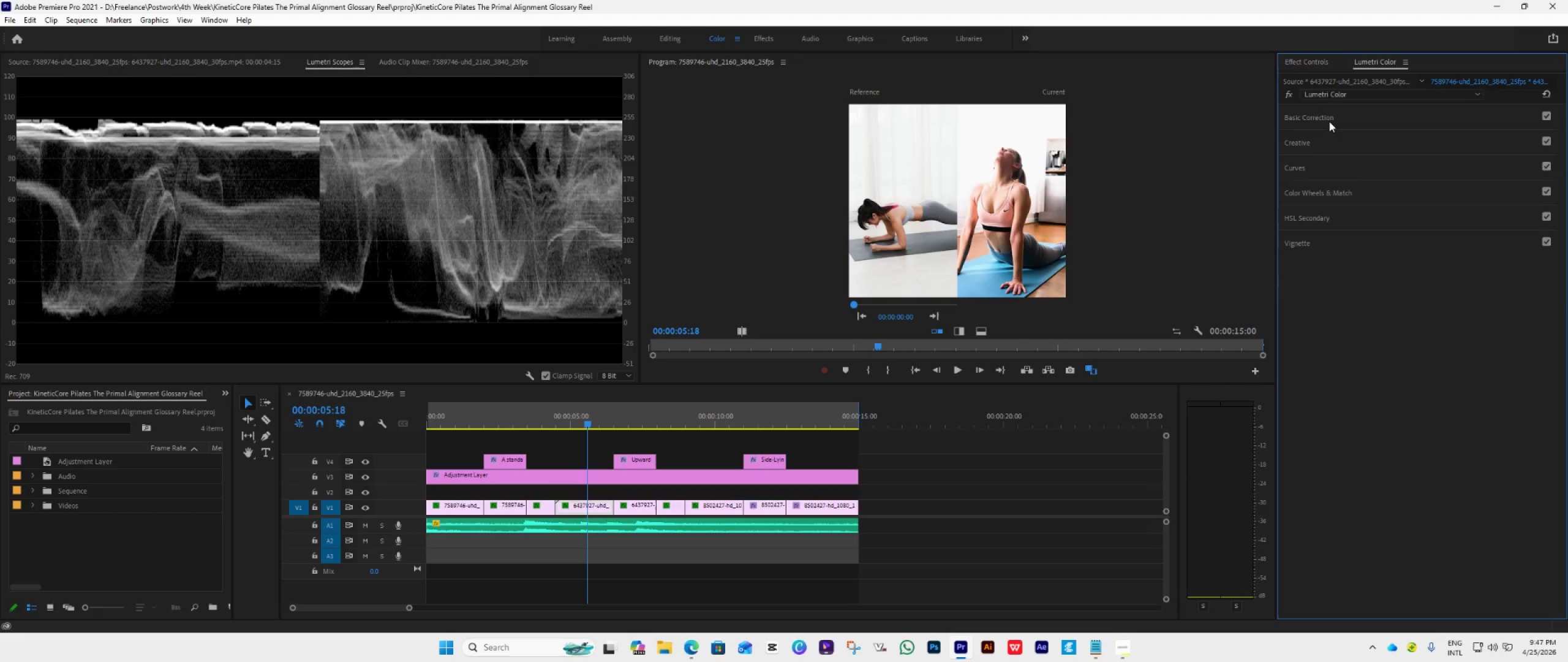 
left_click([1329, 121])
 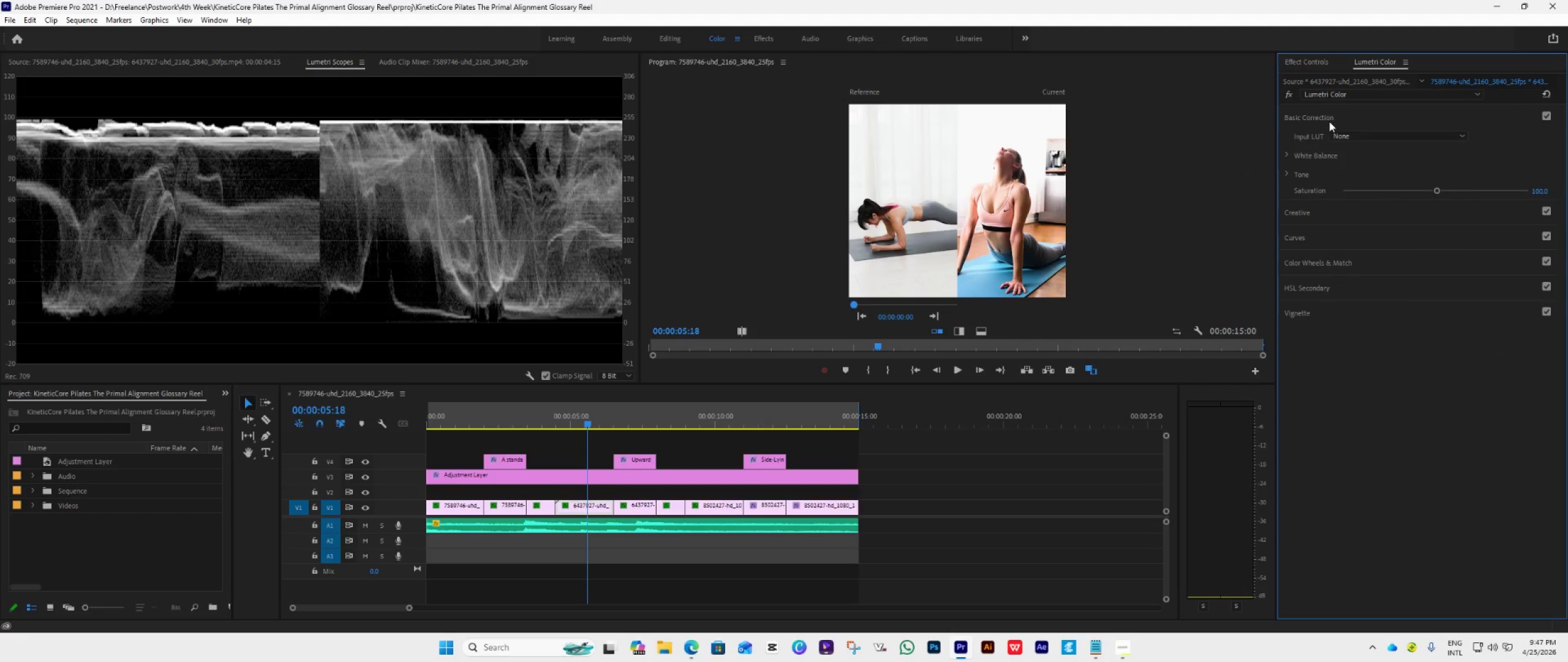 
wait(8.81)
 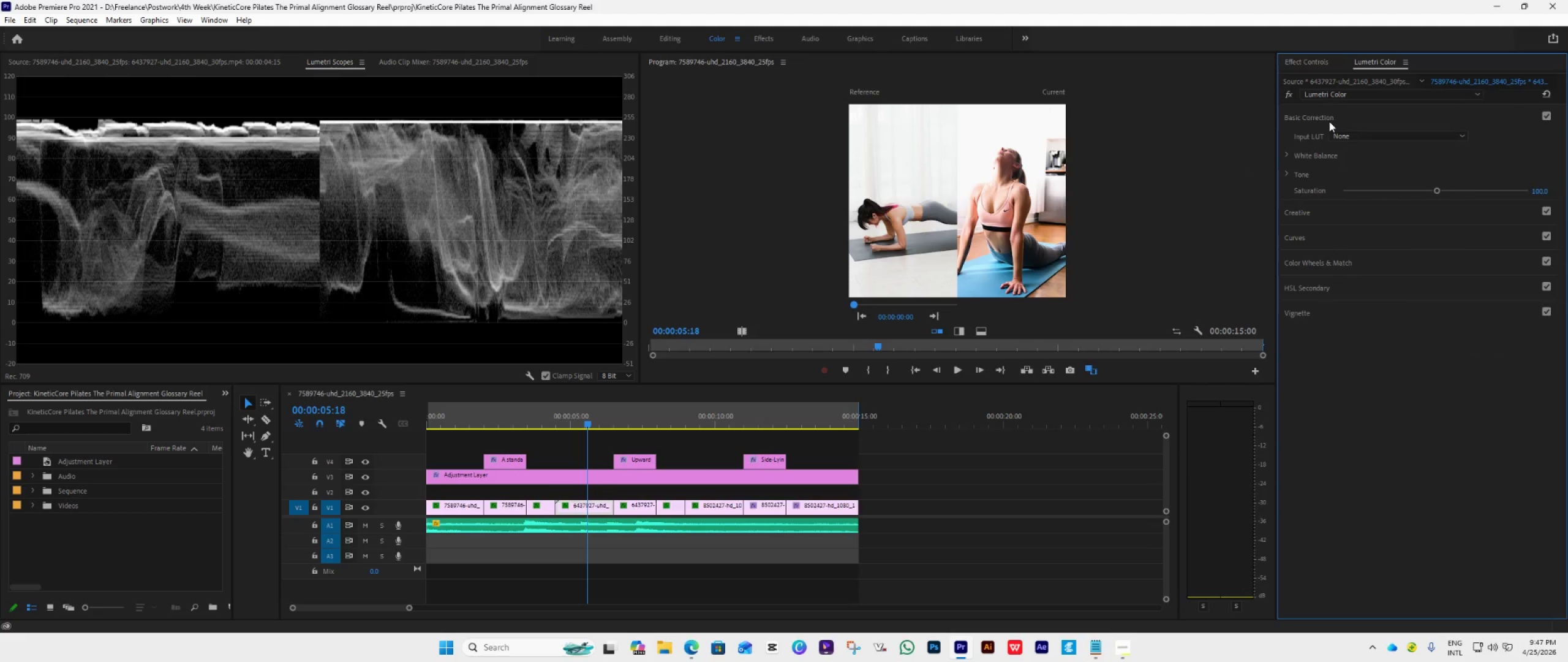 
left_click([584, 506])
 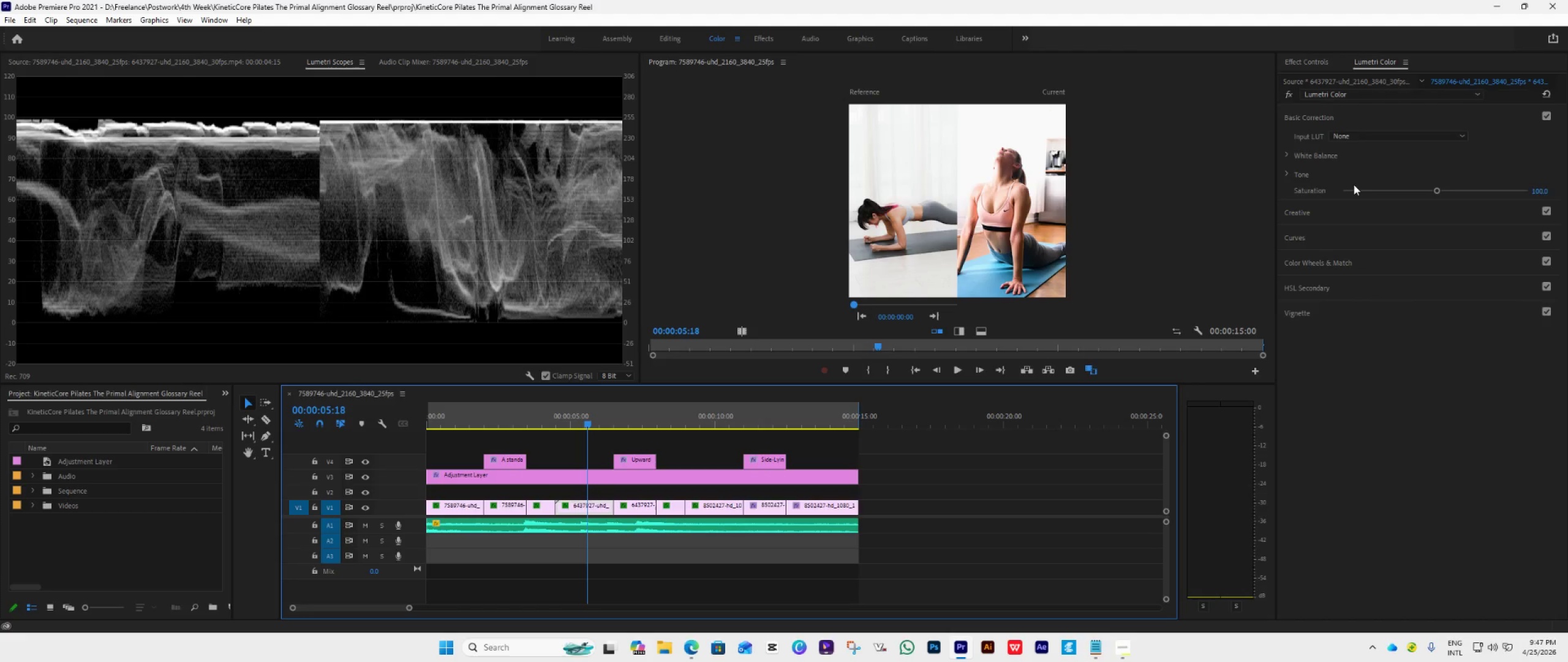 
left_click([1330, 216])
 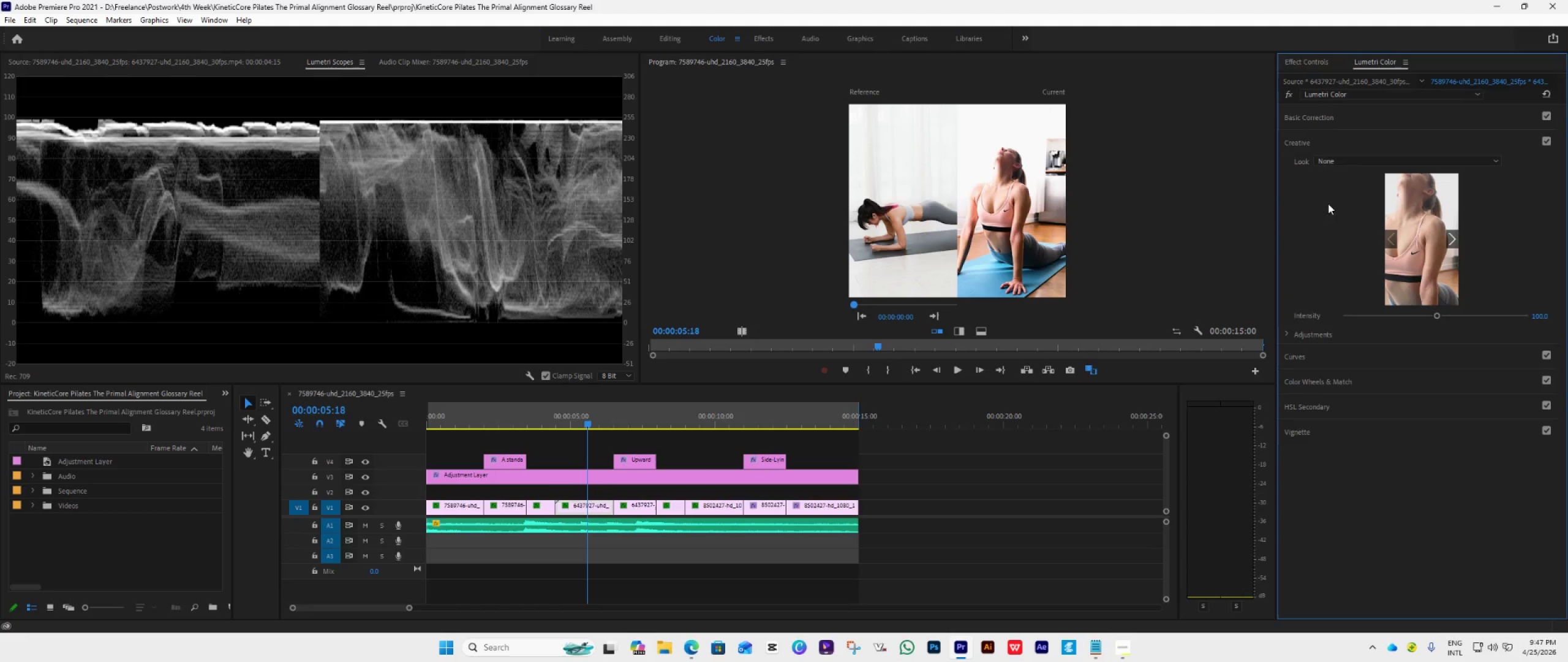 
left_click([1334, 120])
 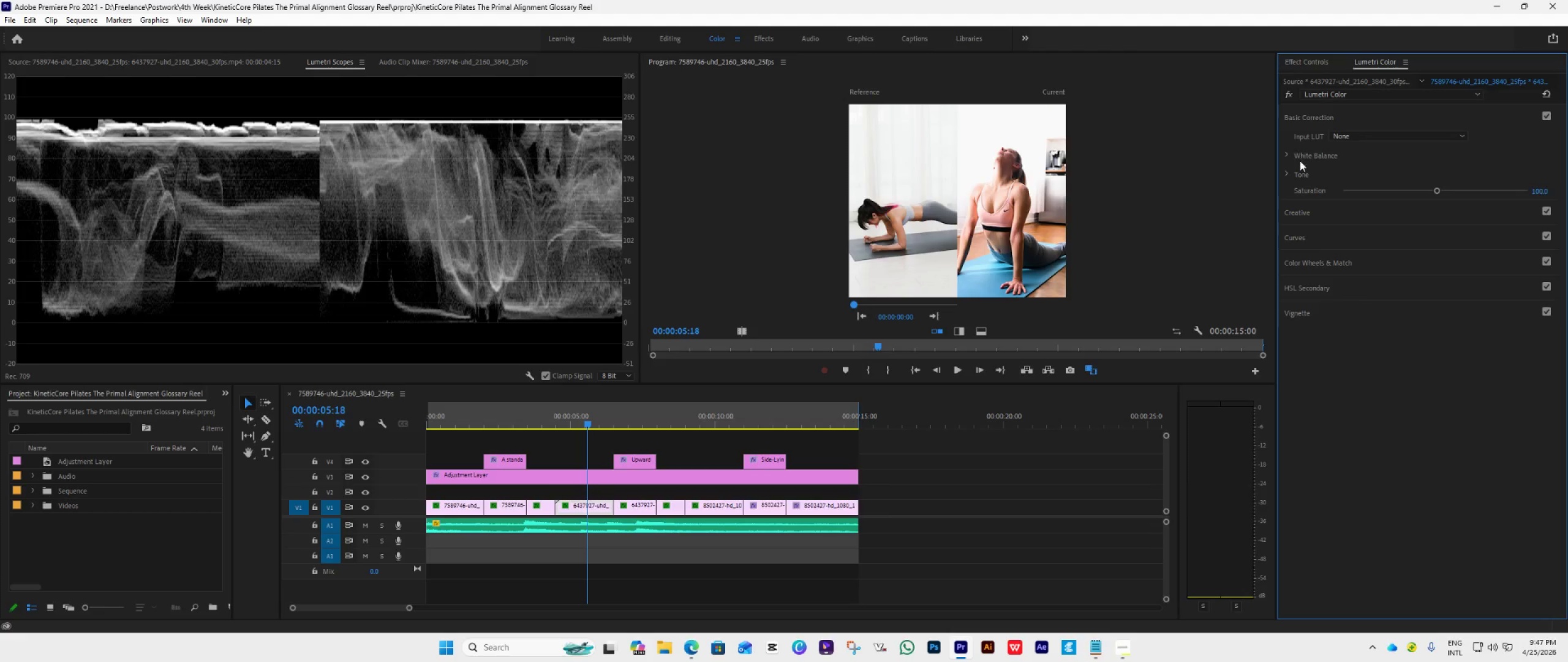 
mouse_move([1292, 166])
 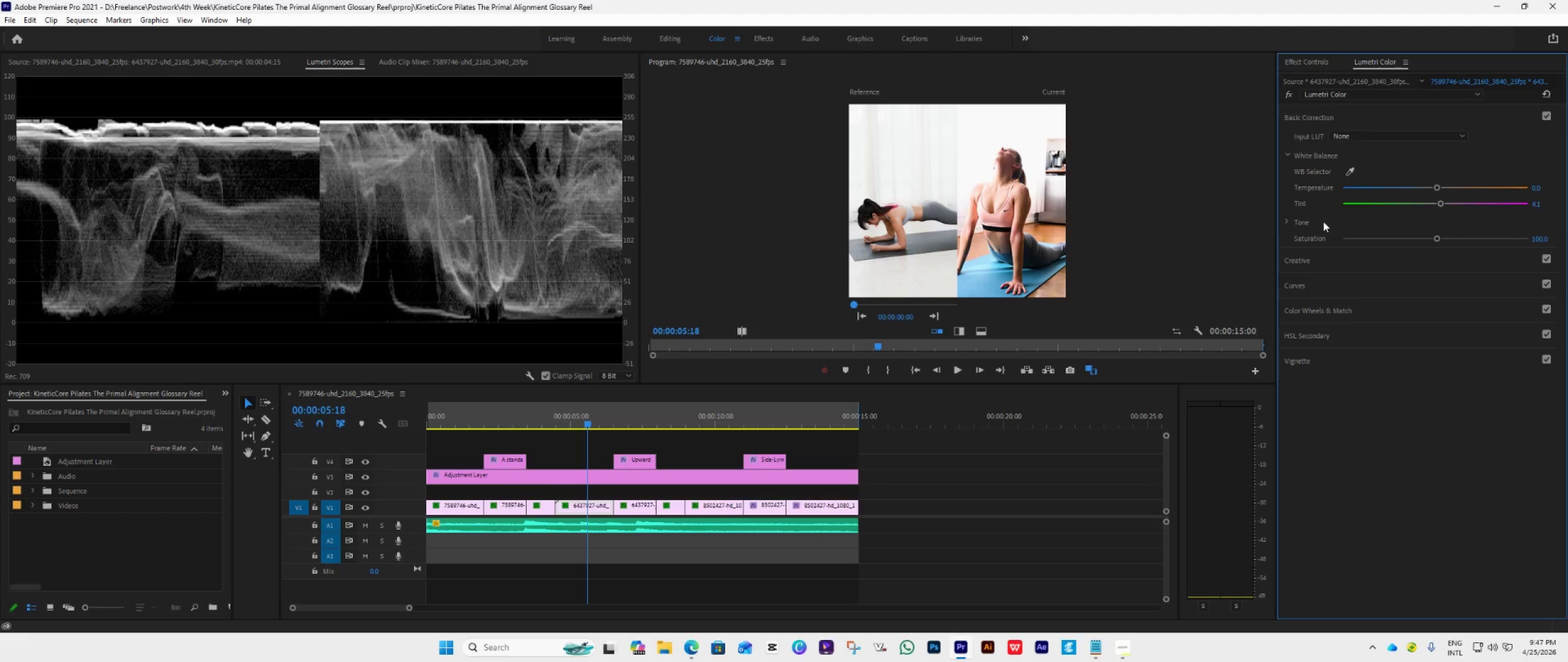 
left_click([1286, 220])
 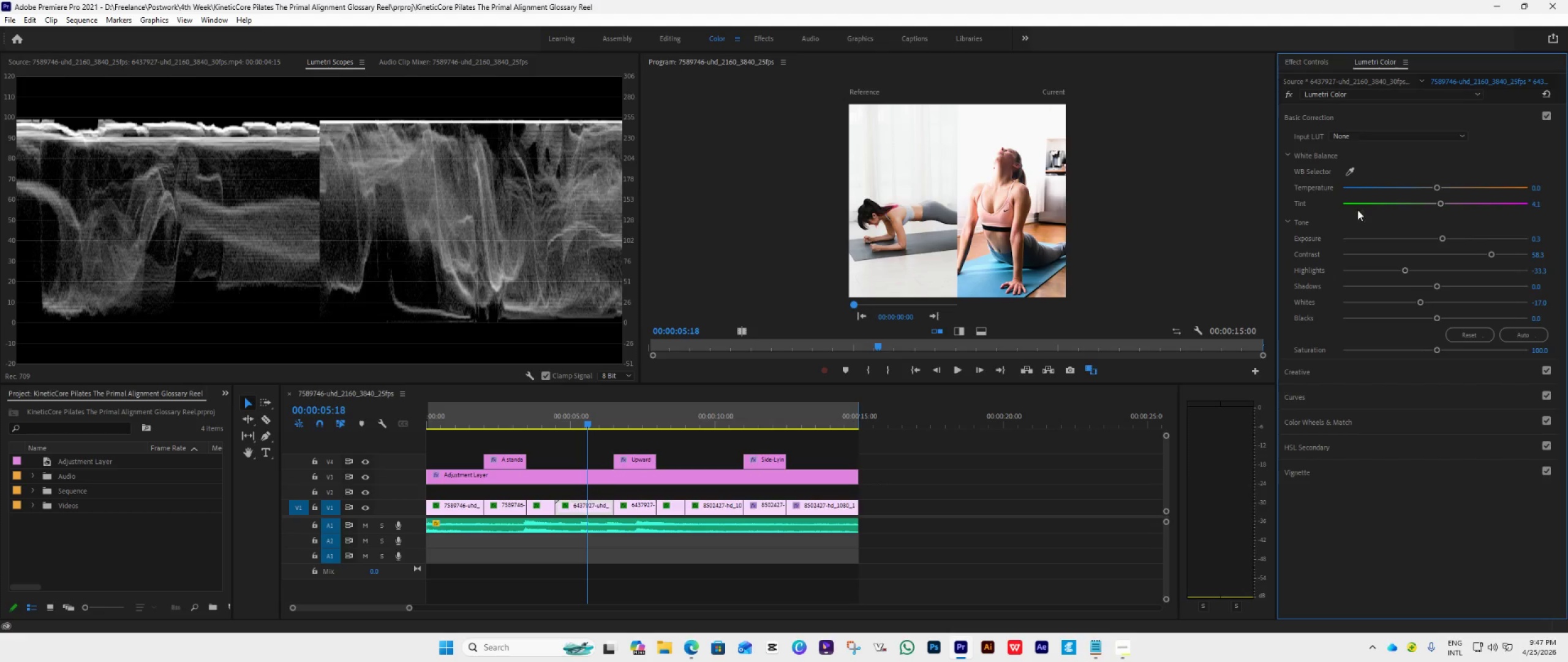 
wait(8.7)
 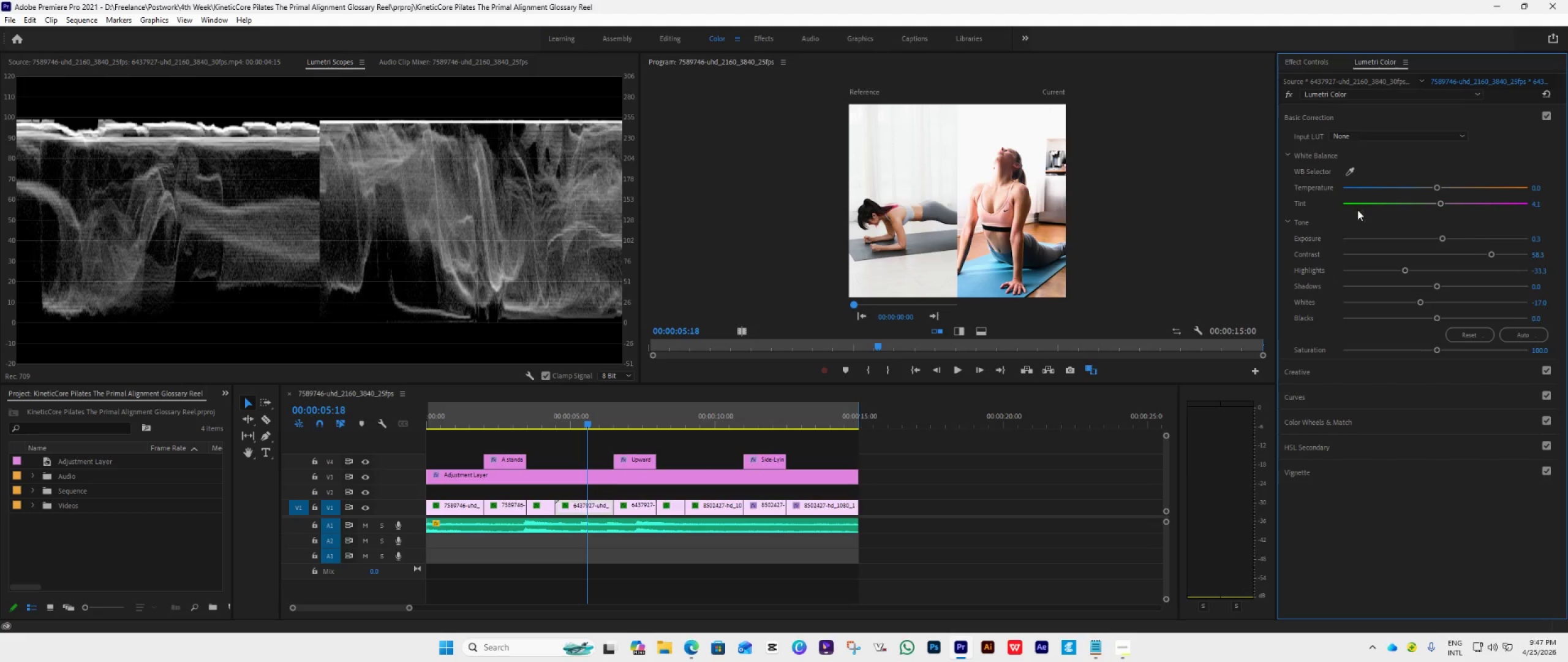 
left_click_drag(start_coordinate=[1493, 256], to_coordinate=[1485, 263])
 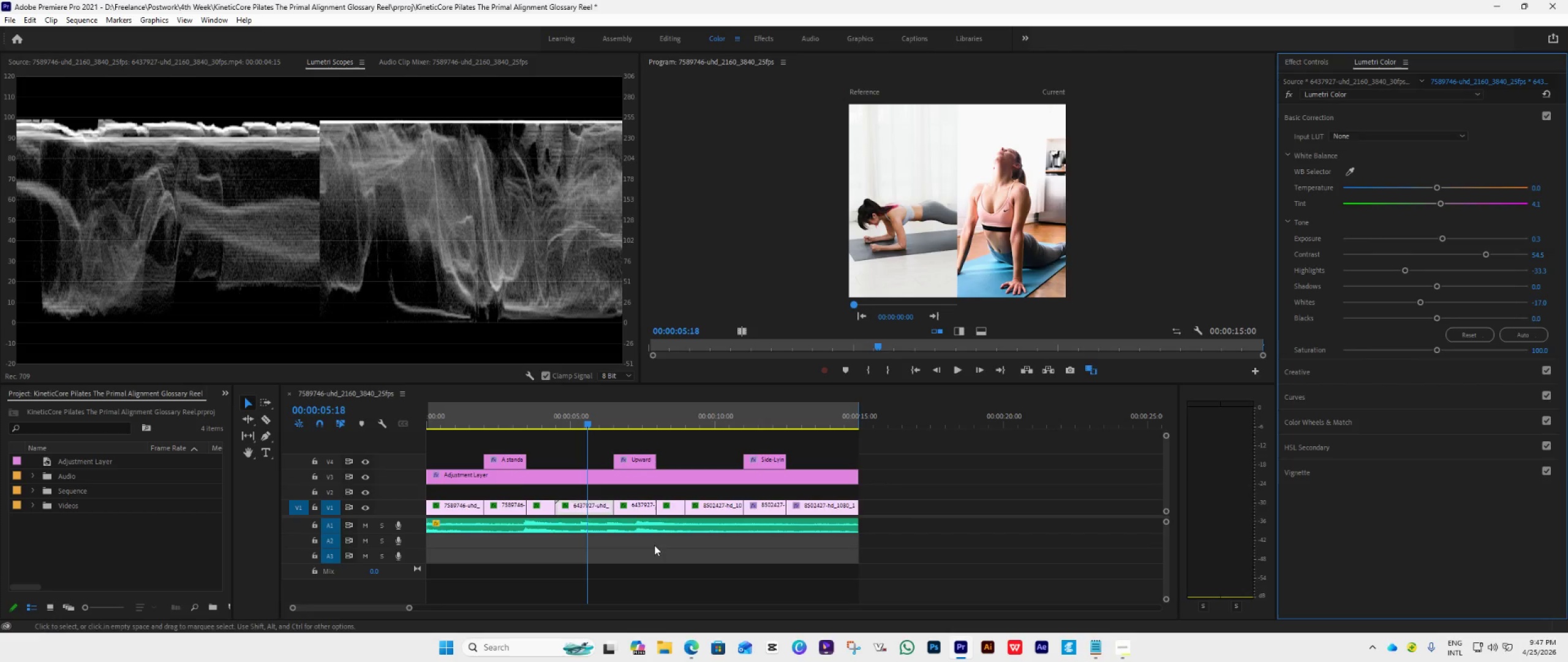 
left_click([594, 508])
 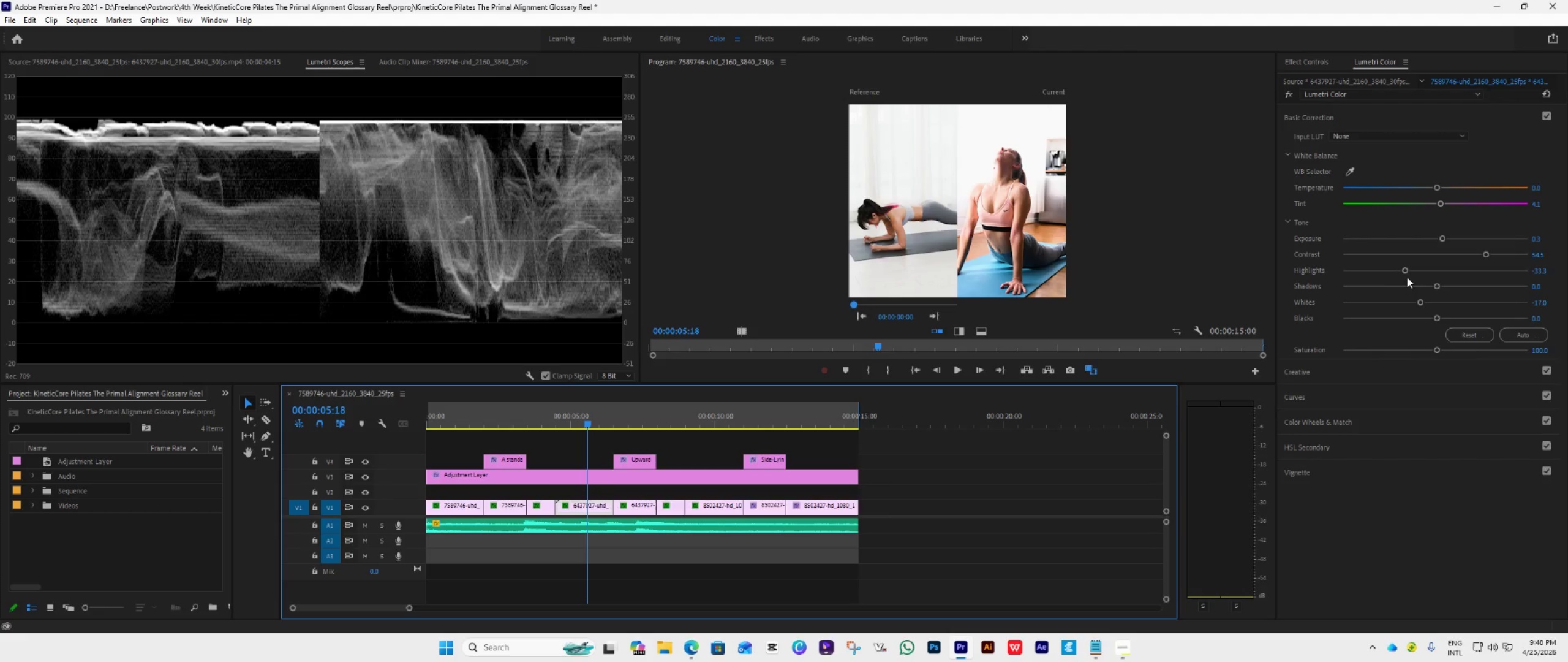 
left_click_drag(start_coordinate=[1408, 274], to_coordinate=[1457, 289])
 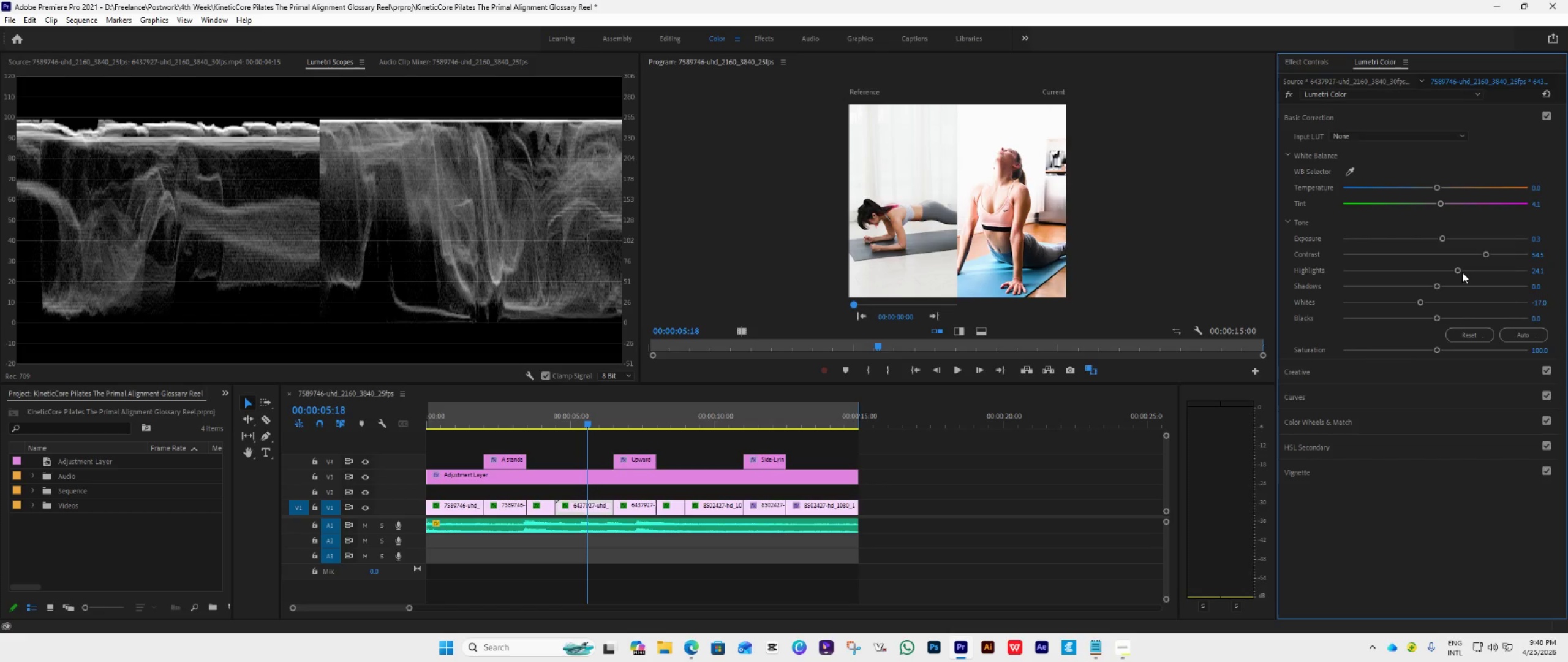 
left_click_drag(start_coordinate=[1457, 265], to_coordinate=[1453, 274])
 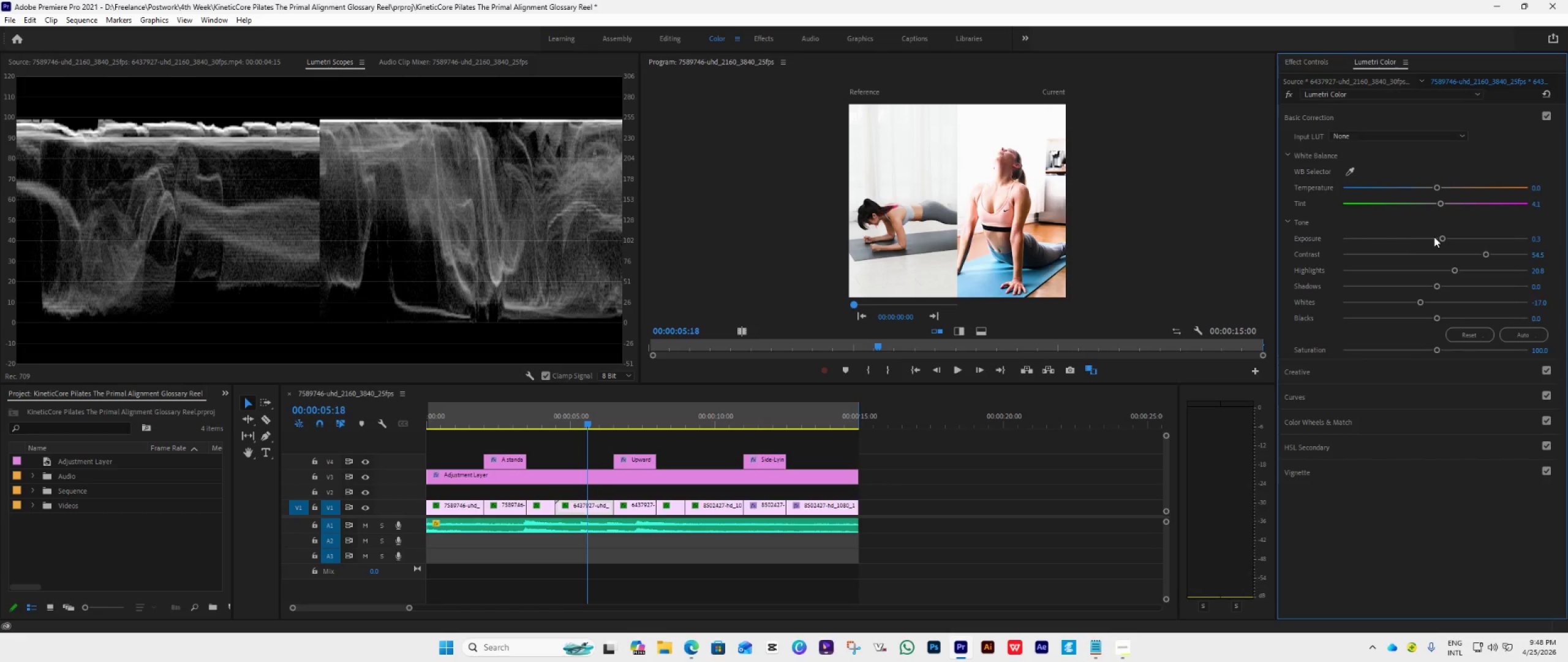 
left_click_drag(start_coordinate=[1434, 237], to_coordinate=[1424, 251])
 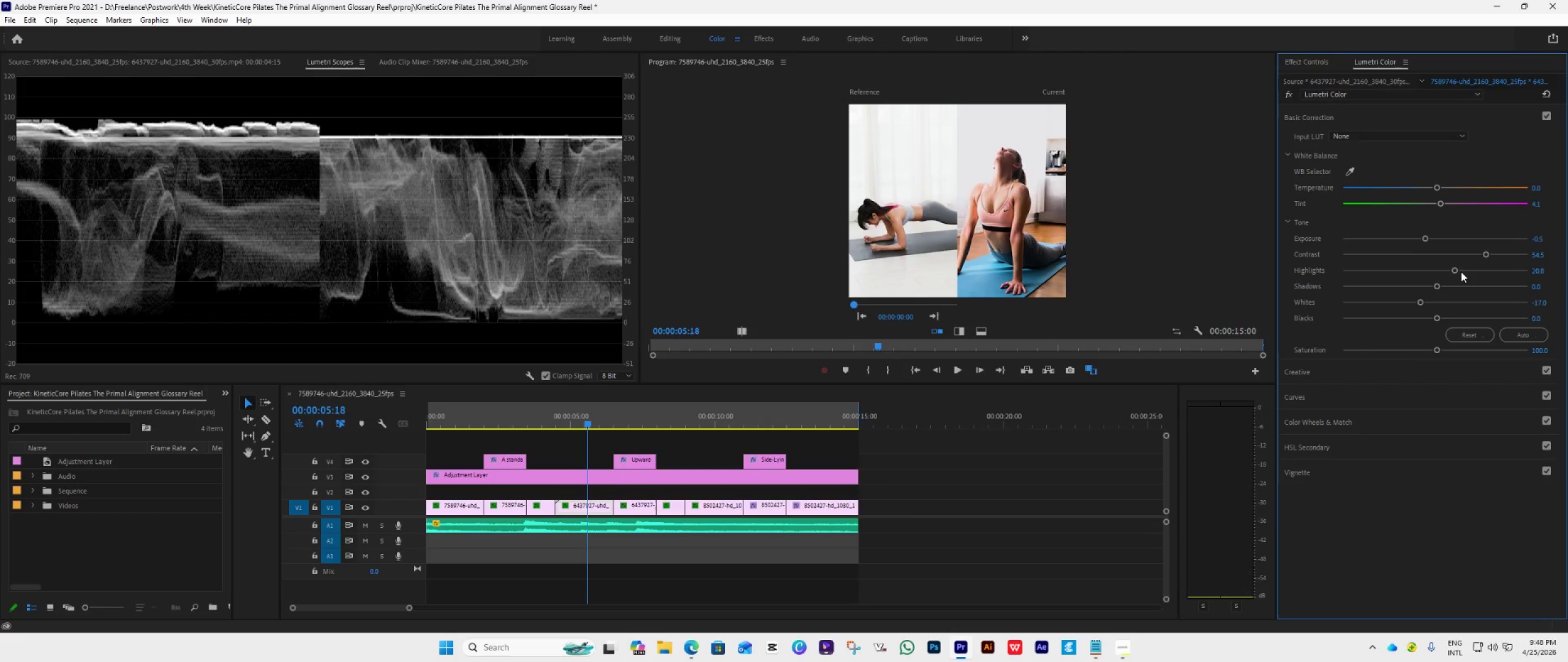 
left_click_drag(start_coordinate=[1457, 268], to_coordinate=[1475, 306])
 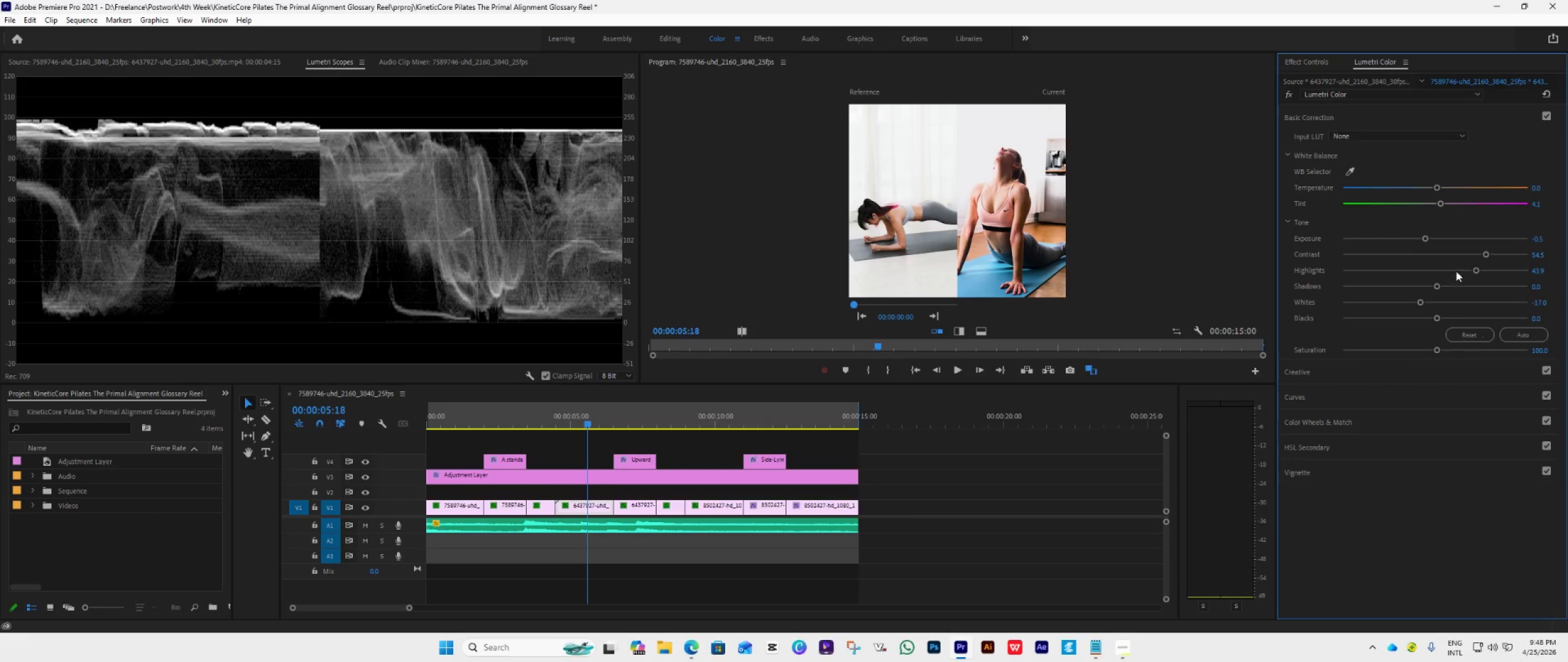 
left_click_drag(start_coordinate=[1479, 273], to_coordinate=[1462, 284])
 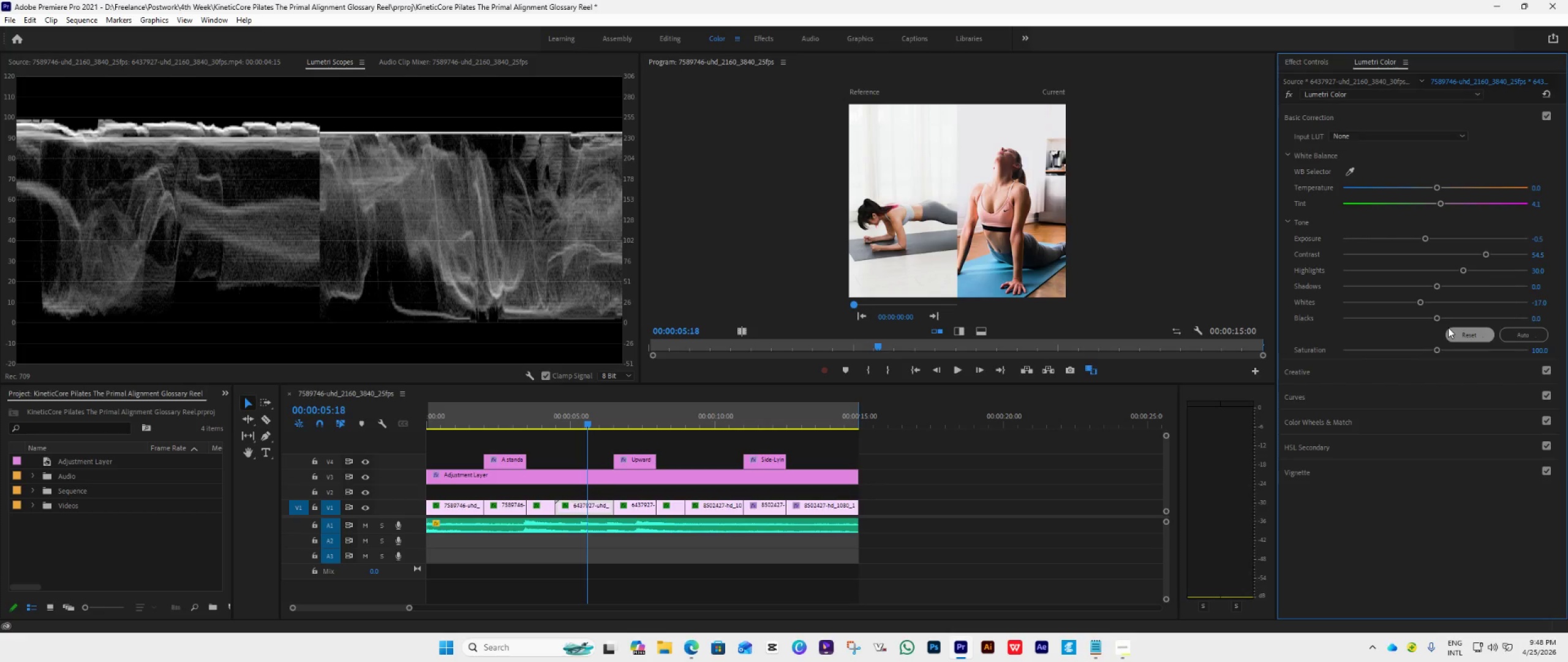 
wait(9.92)
 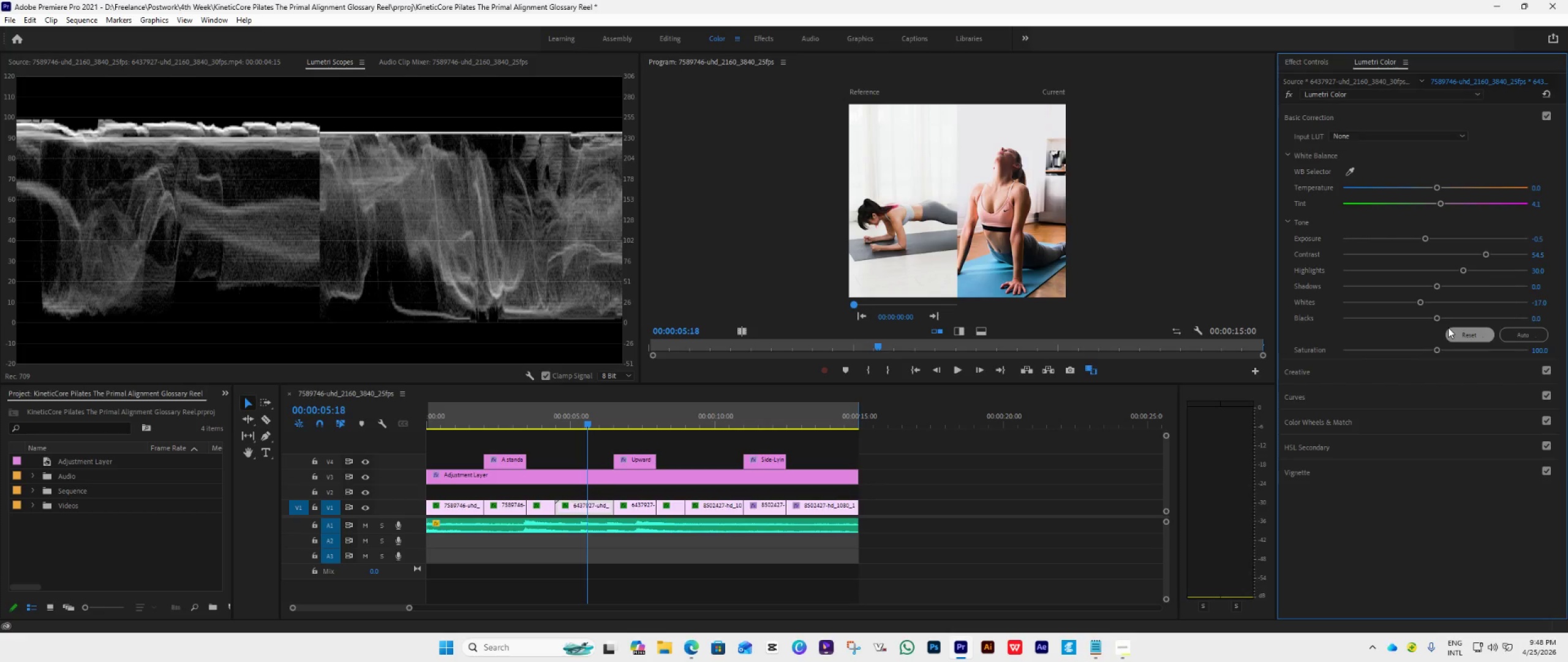 
left_click_drag(start_coordinate=[1462, 268], to_coordinate=[1532, 277])
 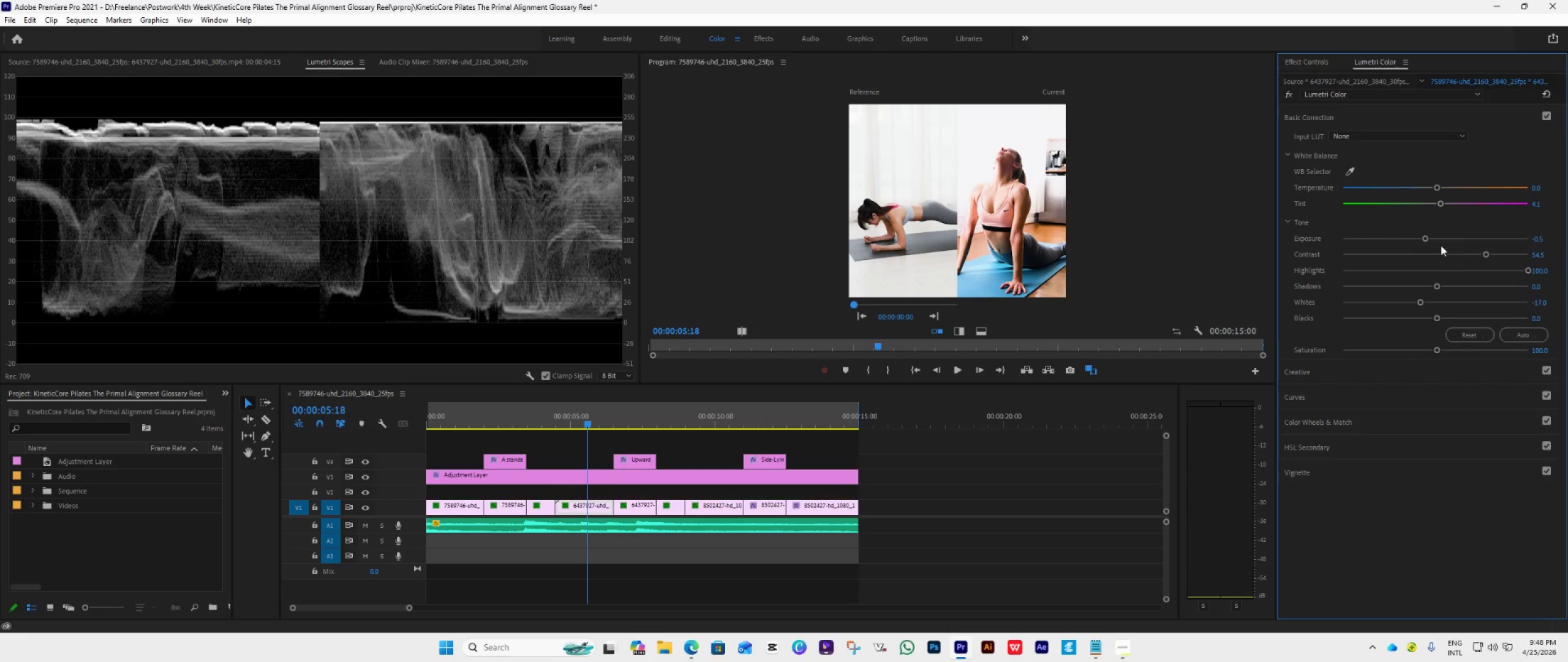 
left_click_drag(start_coordinate=[1428, 242], to_coordinate=[1420, 243])
 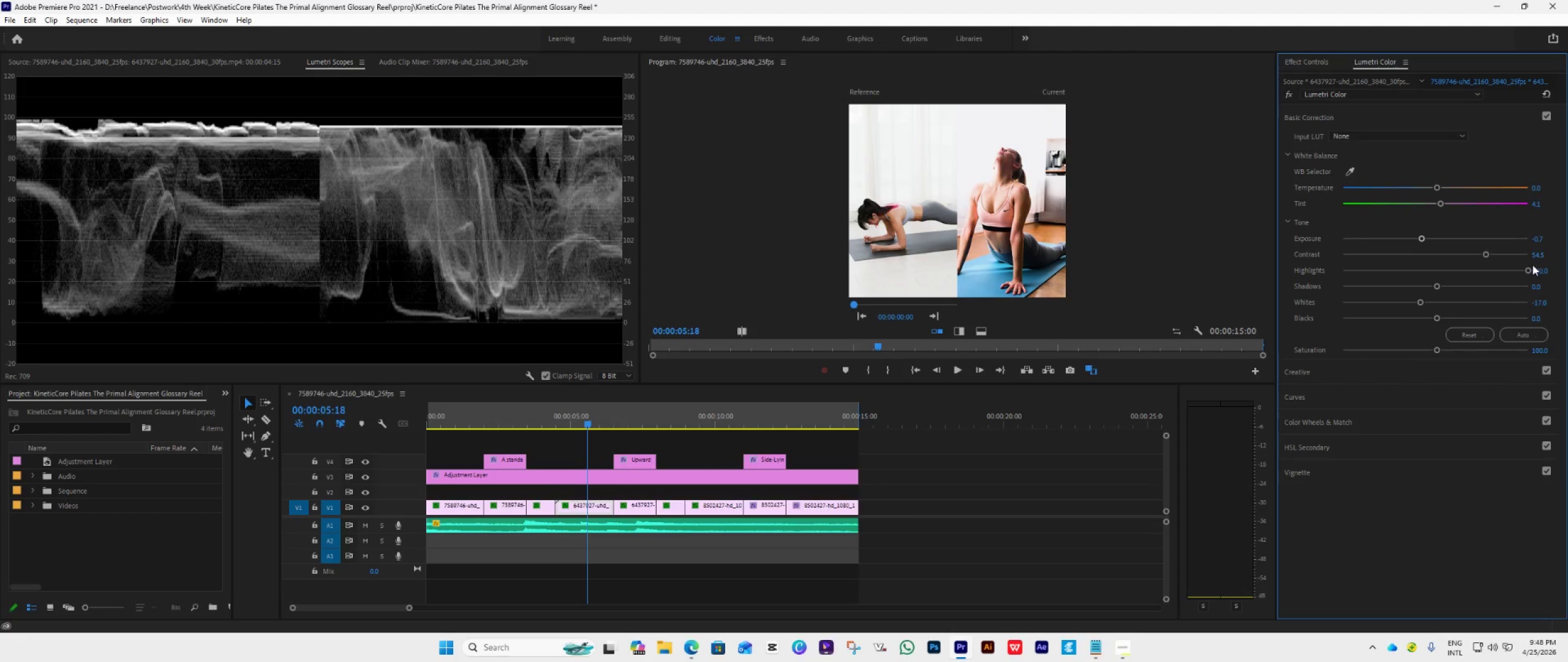 
left_click_drag(start_coordinate=[1529, 273], to_coordinate=[1442, 280])
 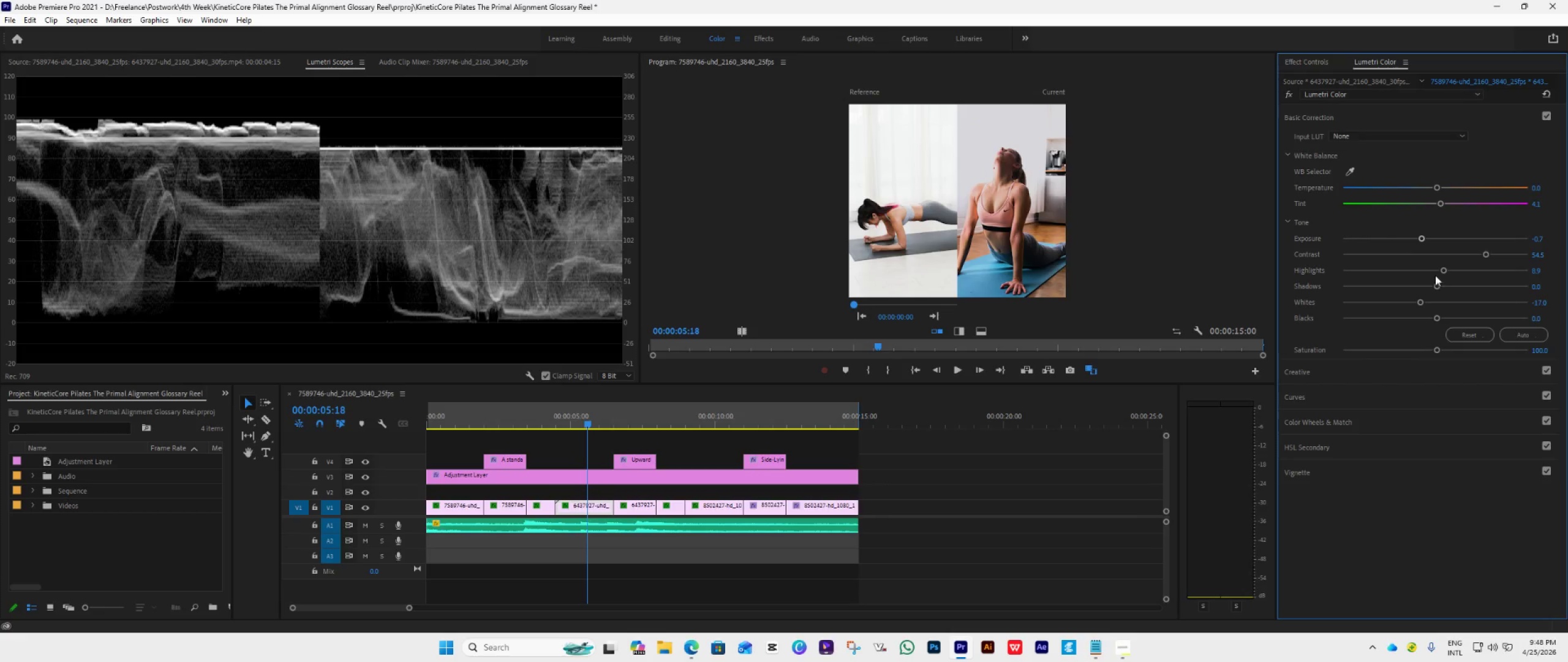 
left_click([1442, 280])
 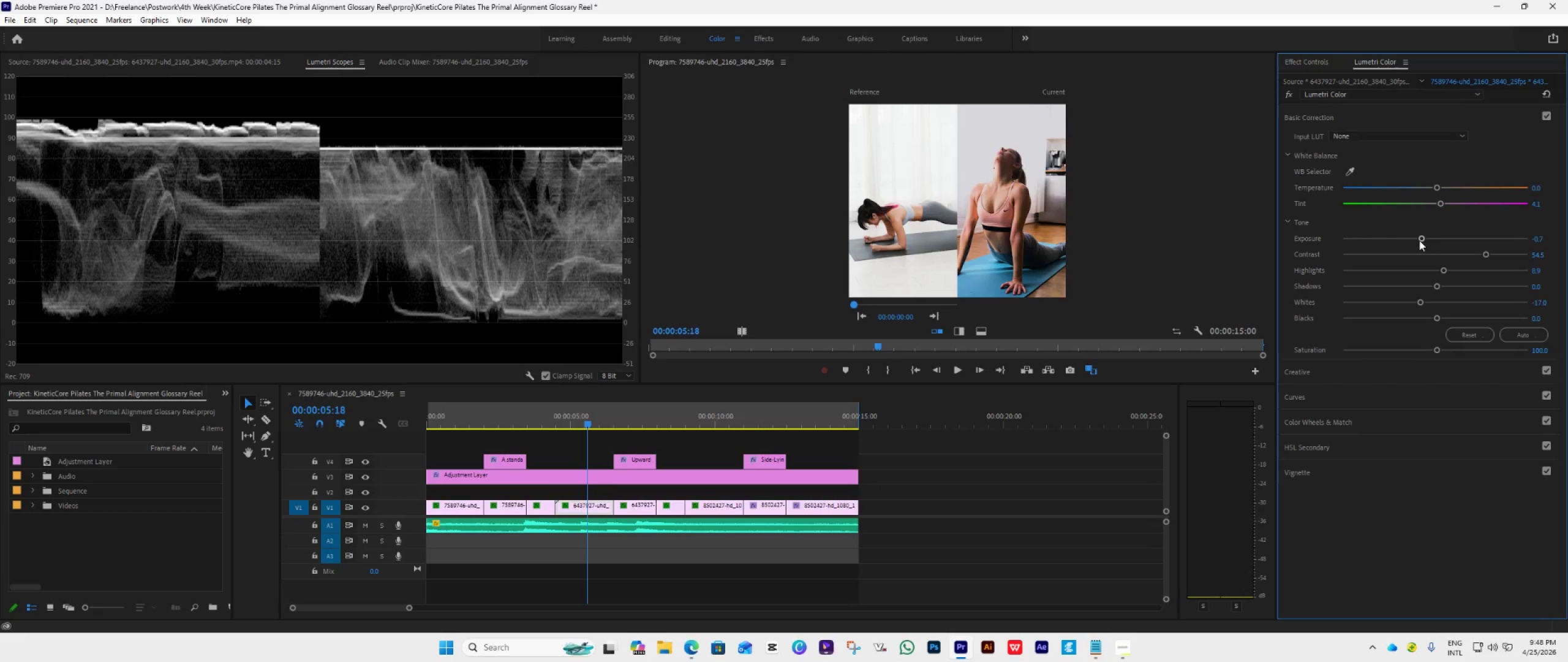 
left_click_drag(start_coordinate=[1419, 235], to_coordinate=[1431, 240])
 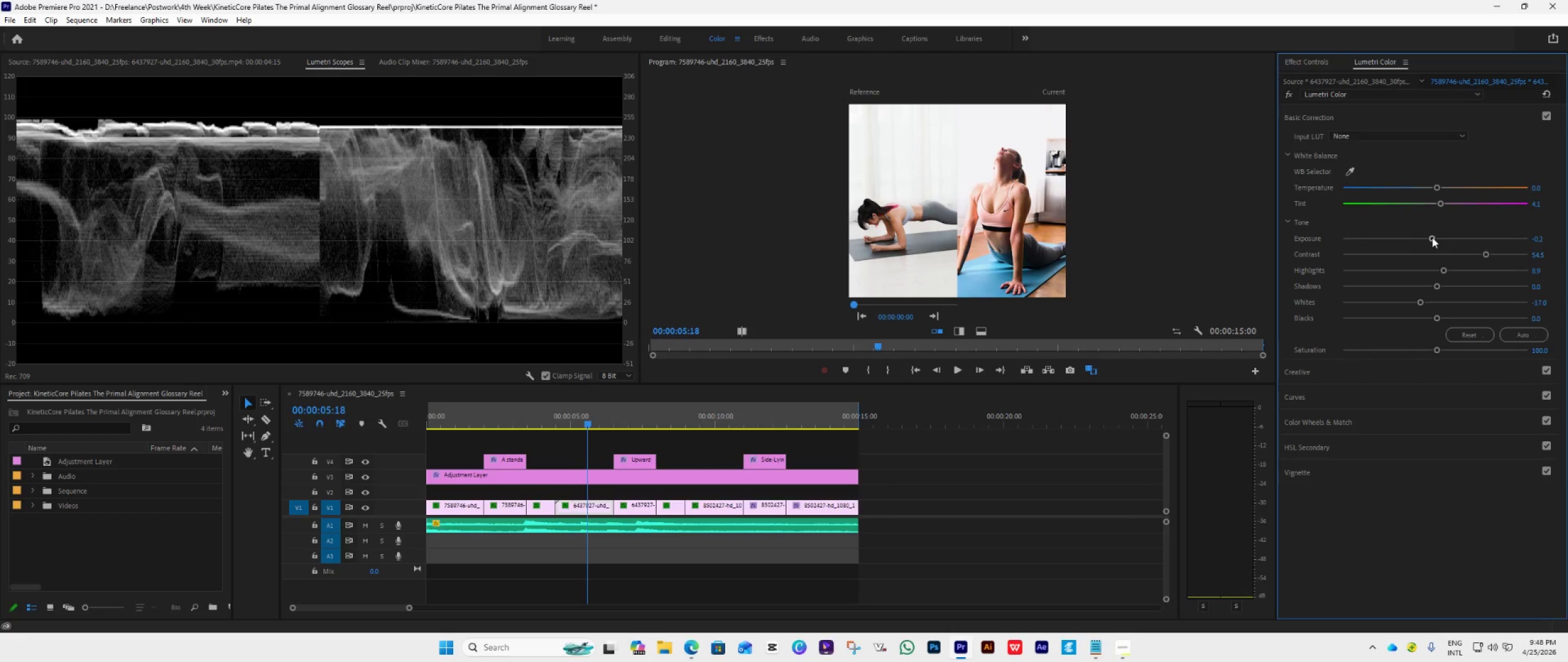 
left_click_drag(start_coordinate=[1432, 237], to_coordinate=[1408, 242])
 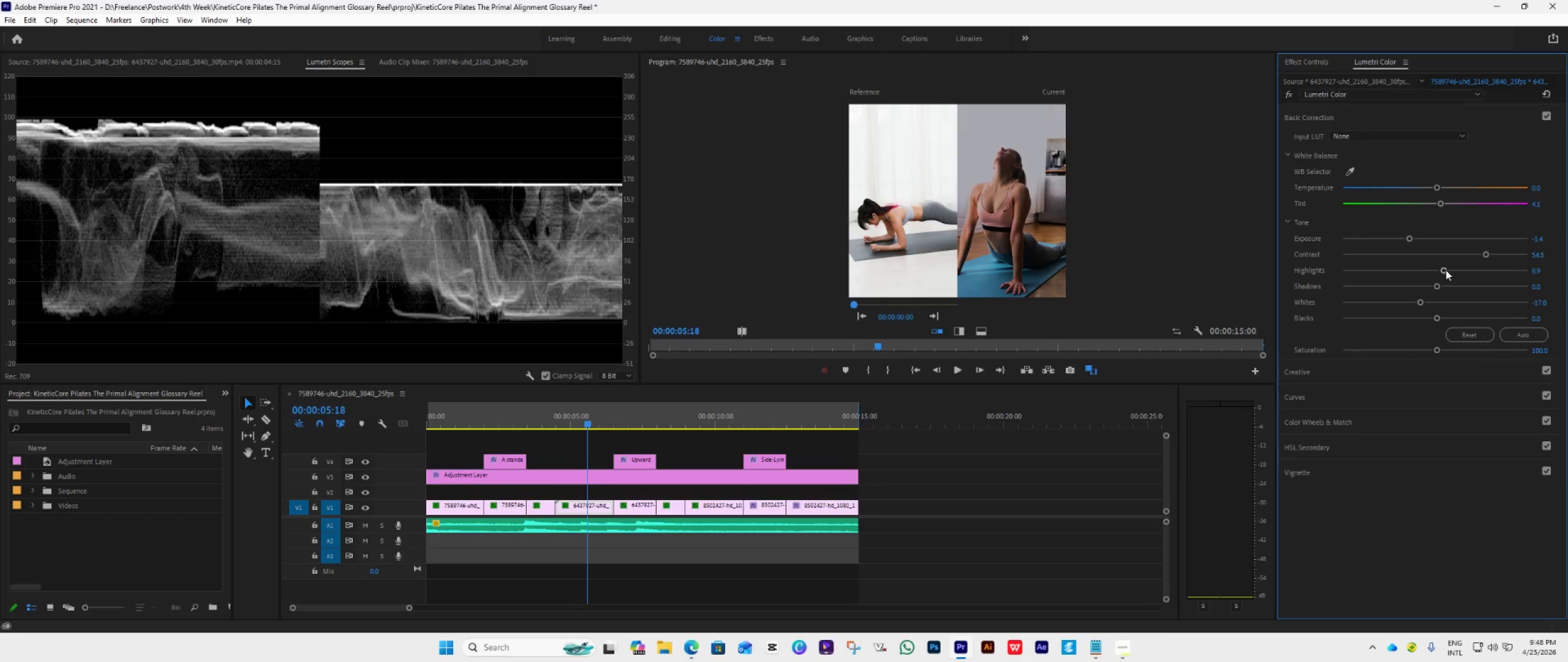 
left_click_drag(start_coordinate=[1446, 270], to_coordinate=[1520, 283])
 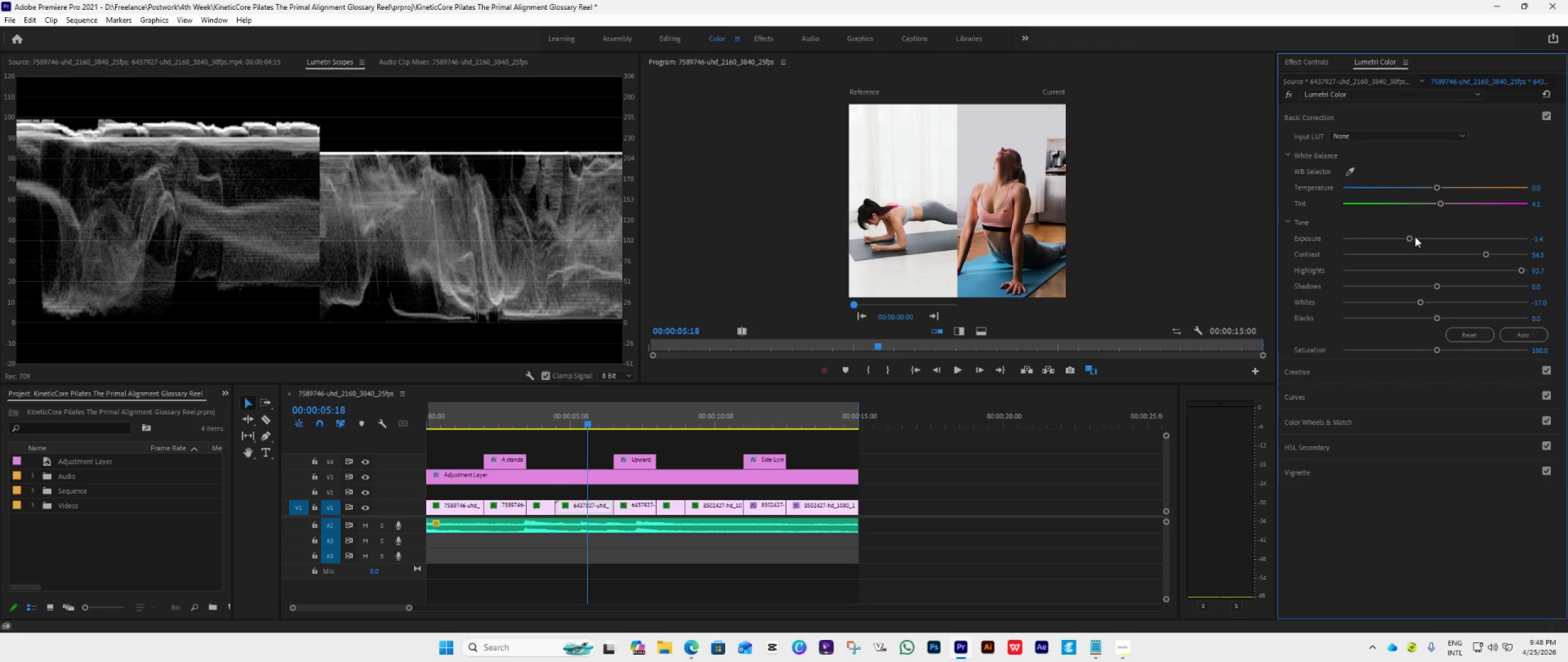 
left_click_drag(start_coordinate=[1409, 235], to_coordinate=[1417, 235])
 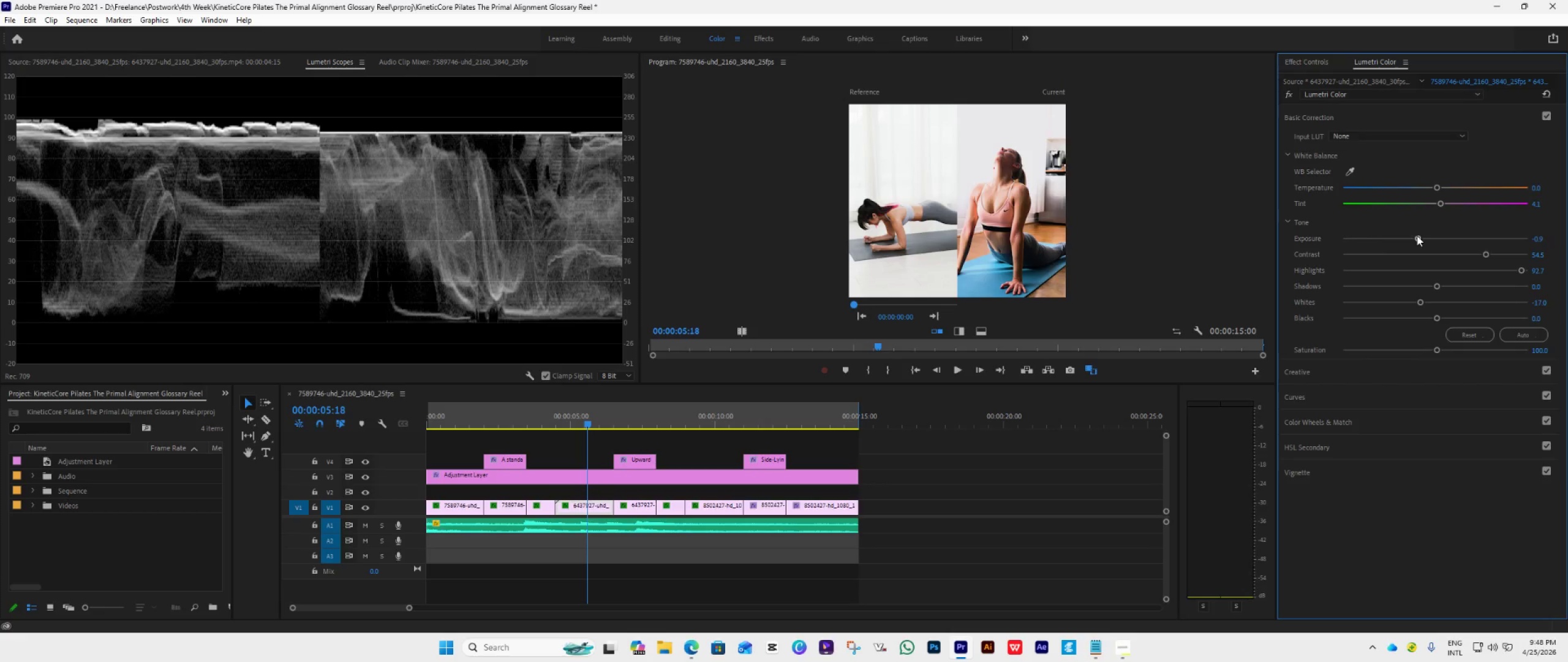 
left_click([1417, 235])
 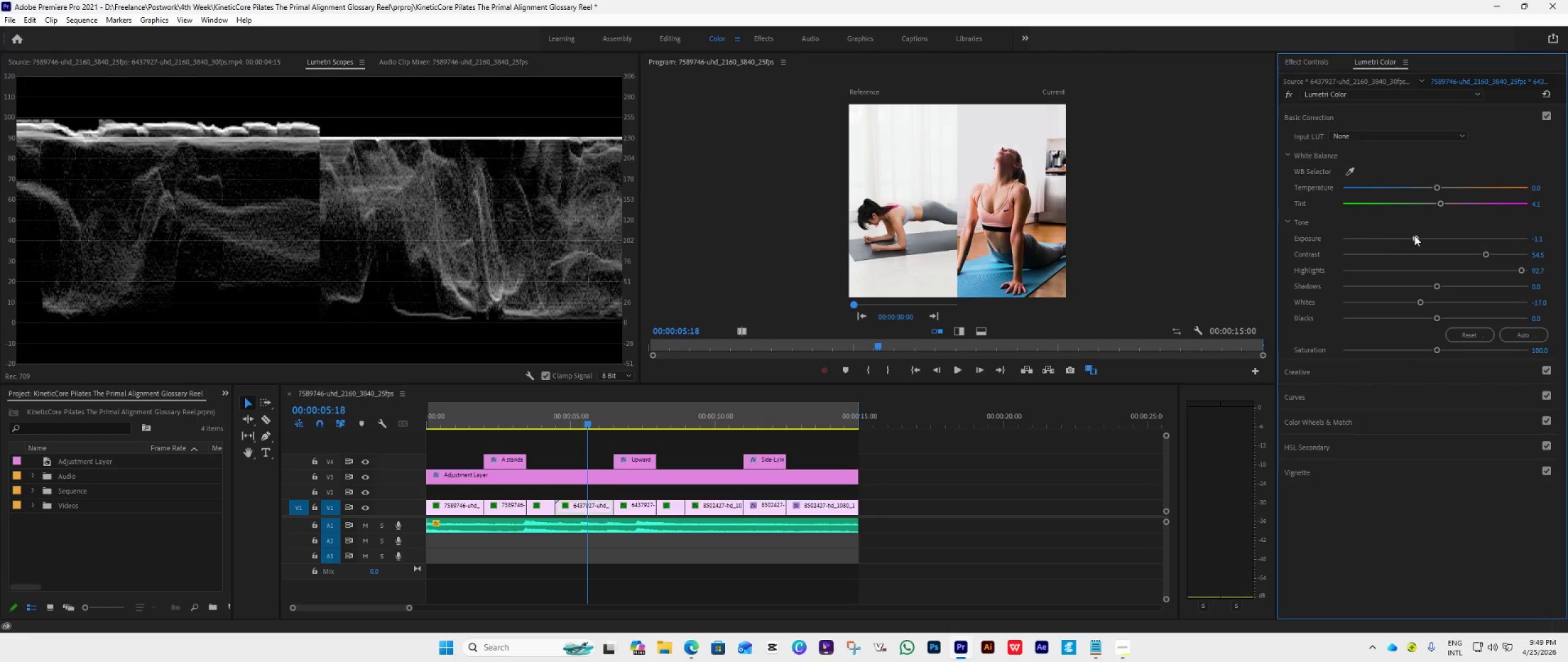 
left_click_drag(start_coordinate=[1414, 235], to_coordinate=[1418, 237])
 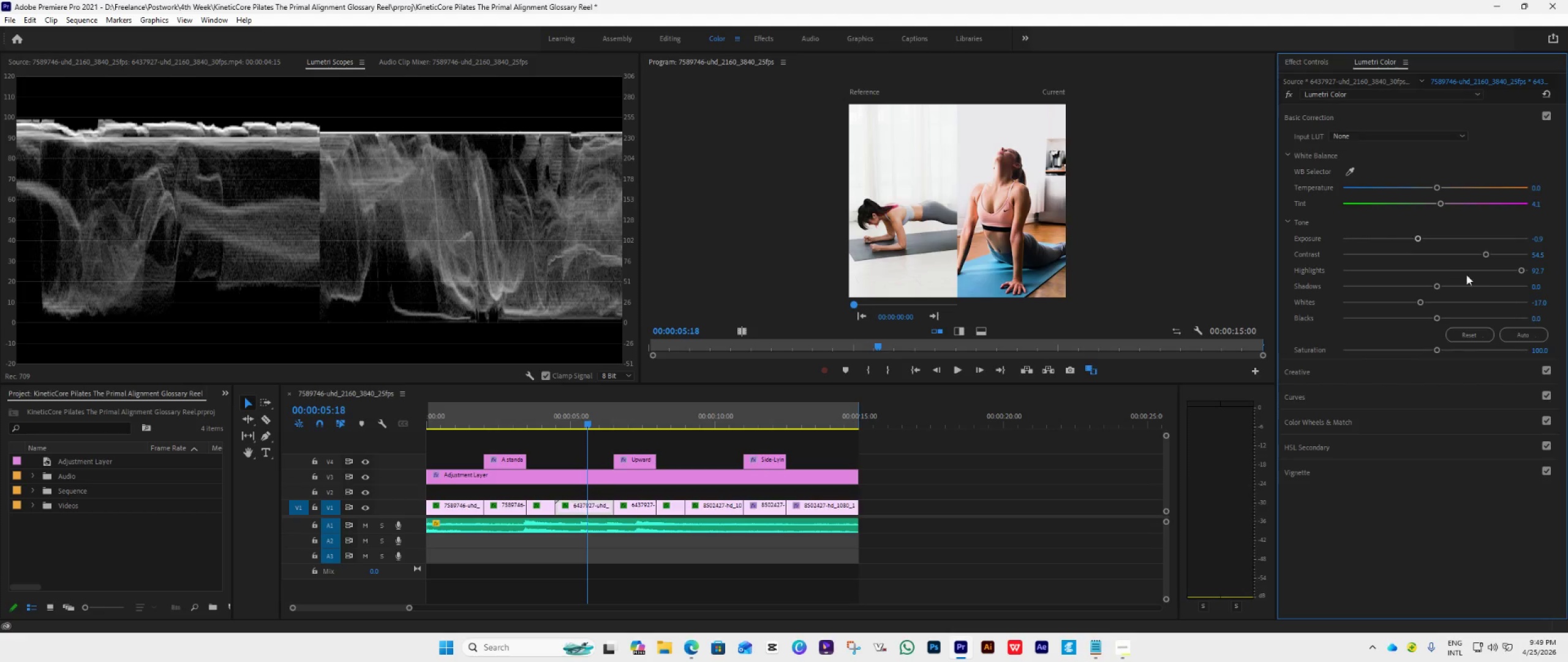 
left_click_drag(start_coordinate=[1484, 256], to_coordinate=[1457, 268])
 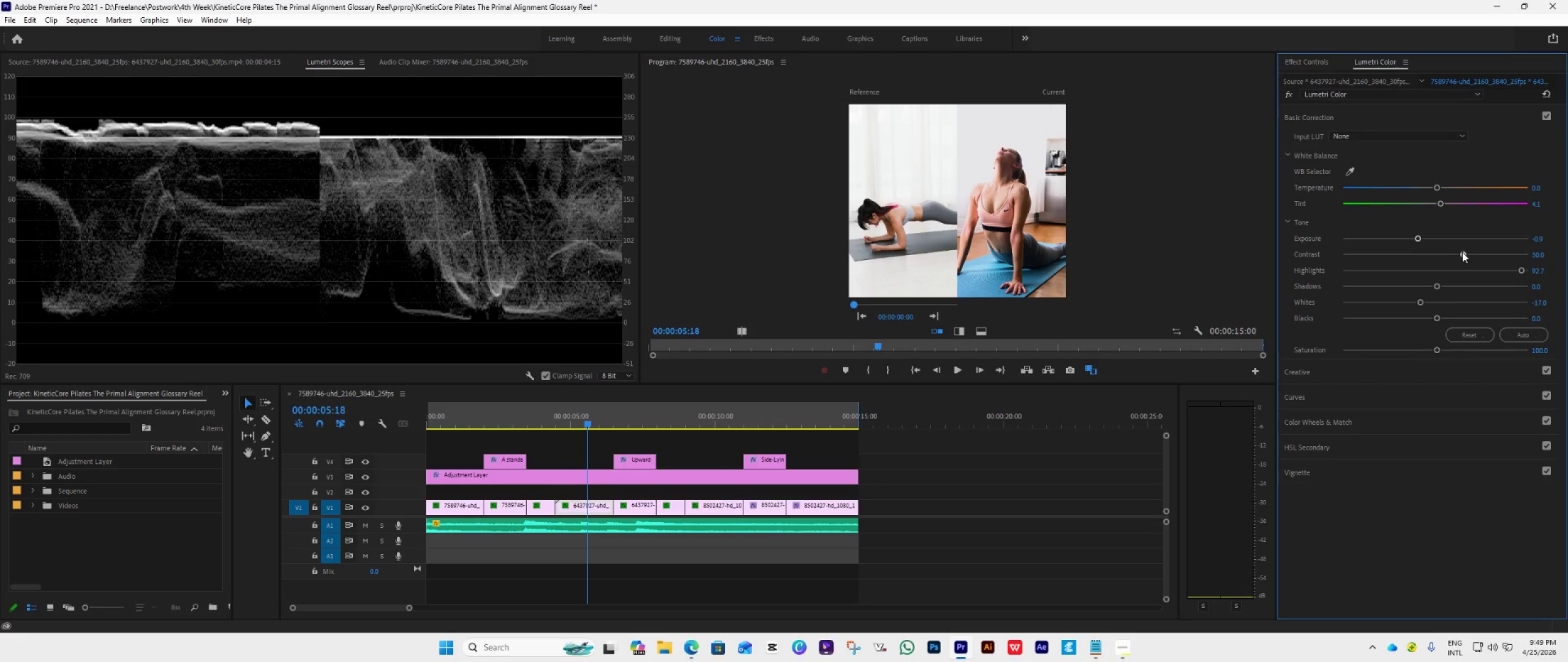 
wait(14.98)
 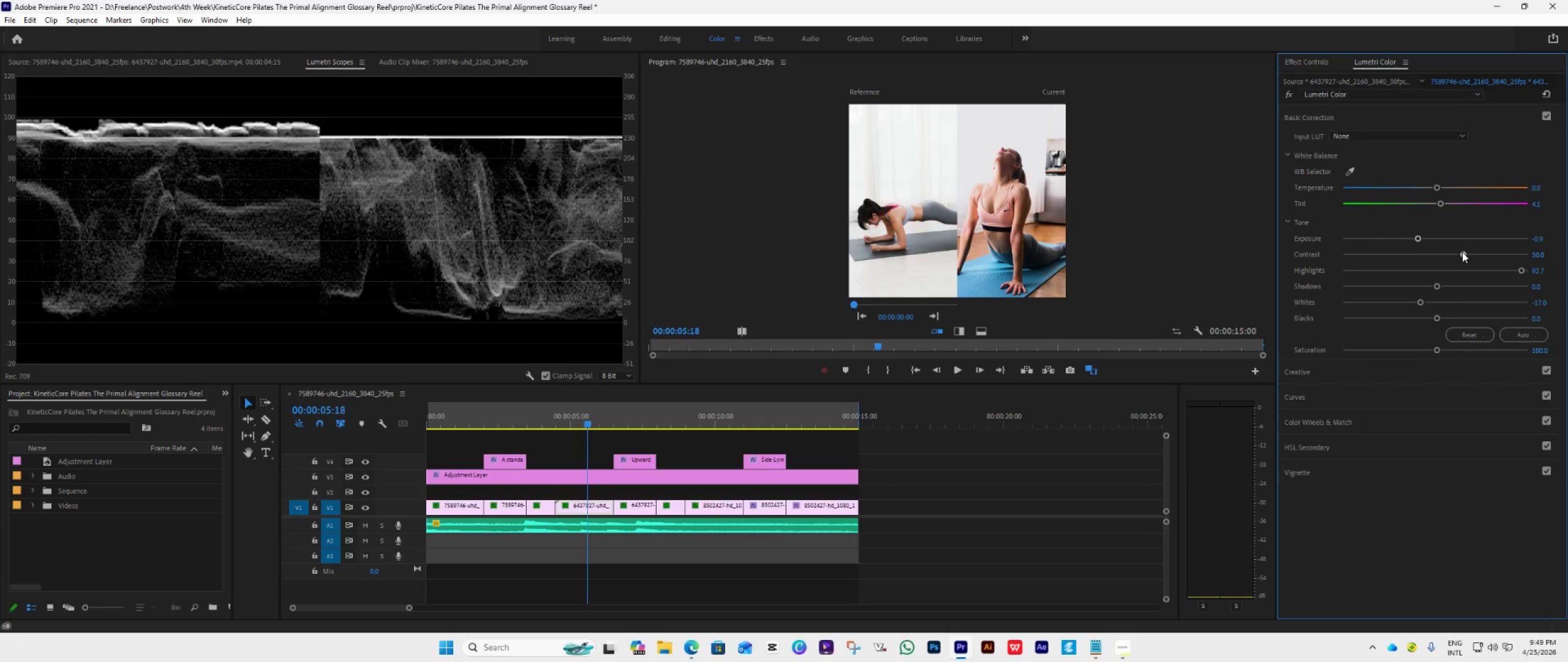 
left_click_drag(start_coordinate=[1415, 240], to_coordinate=[1422, 238])
 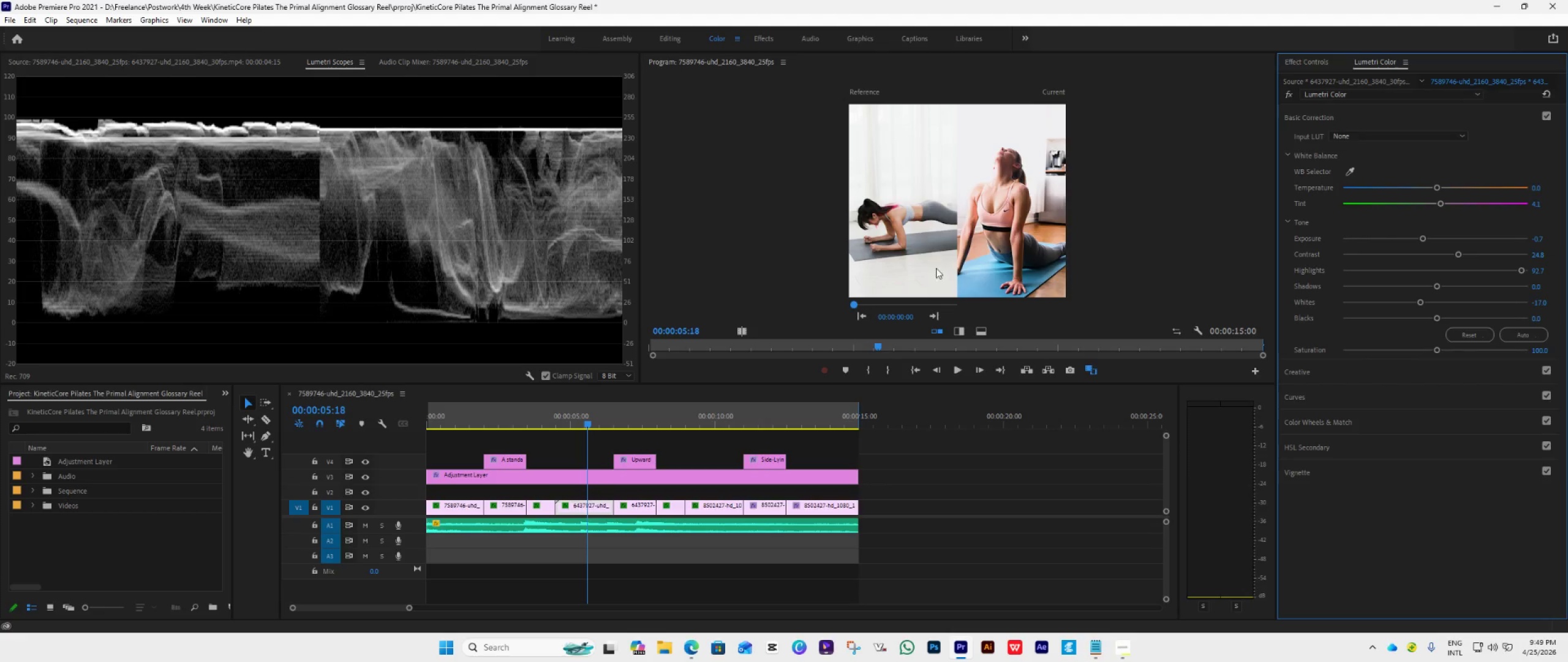 
wait(7.61)
 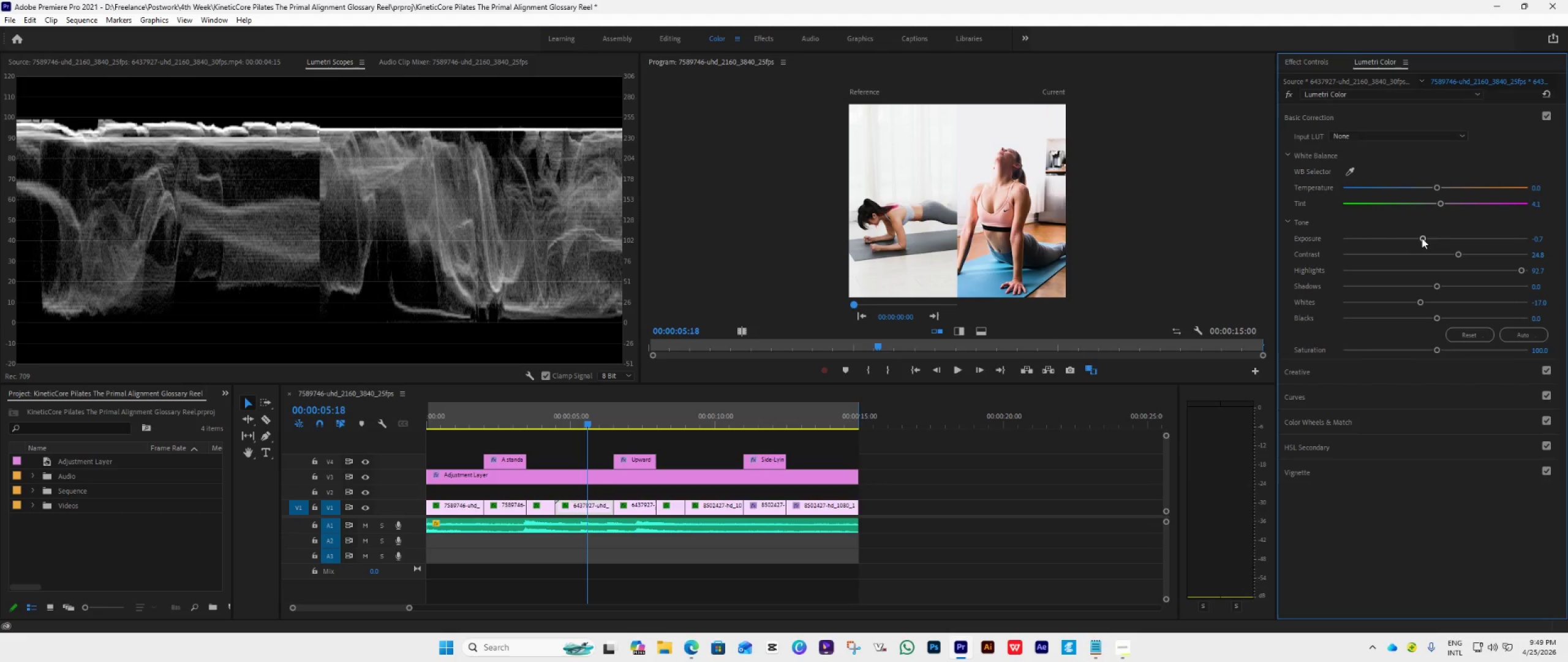 
left_click_drag(start_coordinate=[1424, 237], to_coordinate=[1419, 236])
 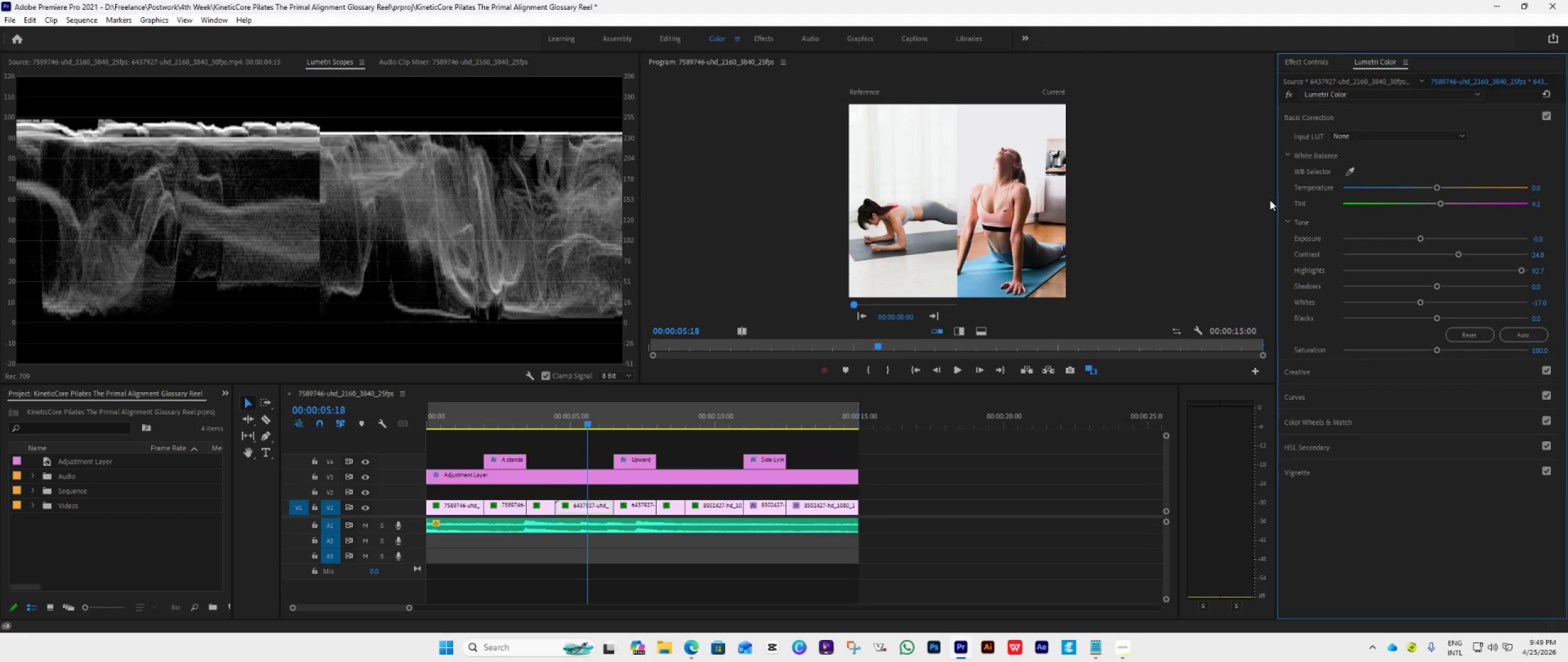 
left_click([1316, 113])
 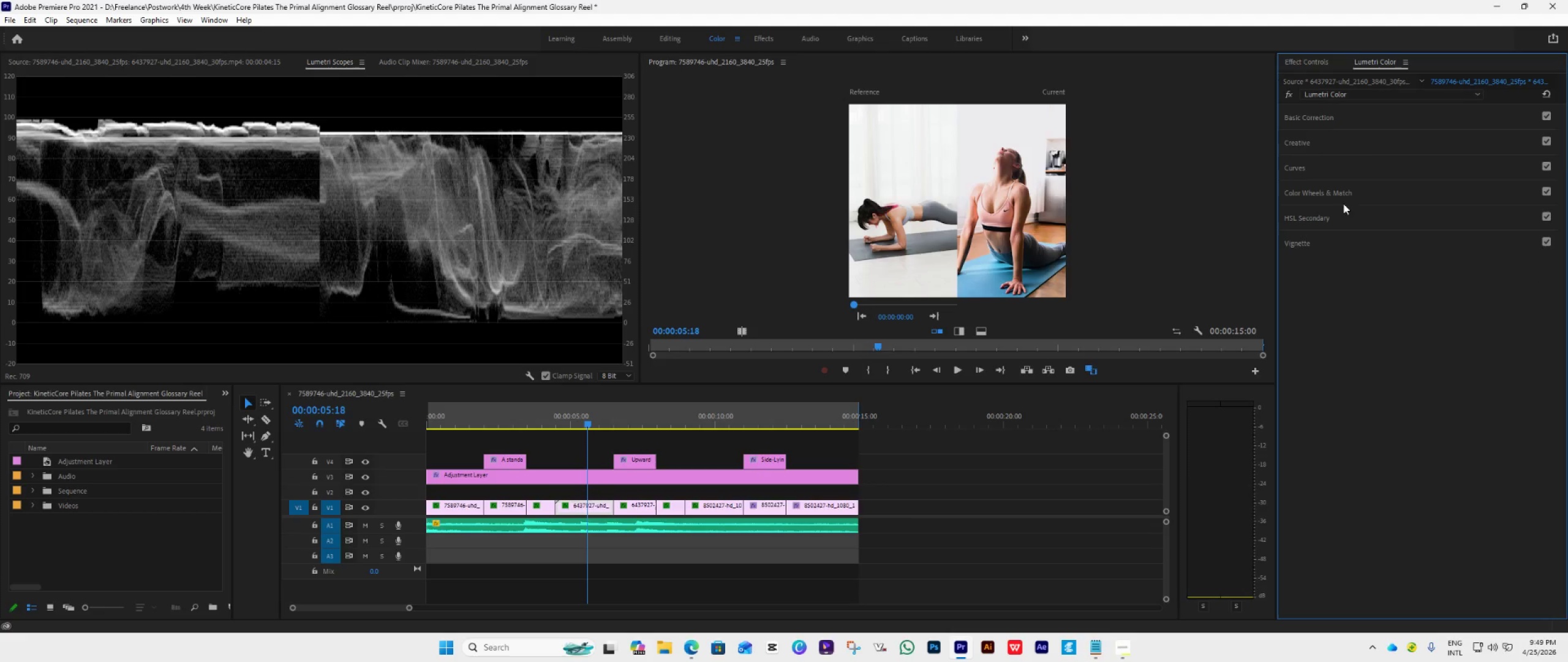 
left_click([1359, 191])
 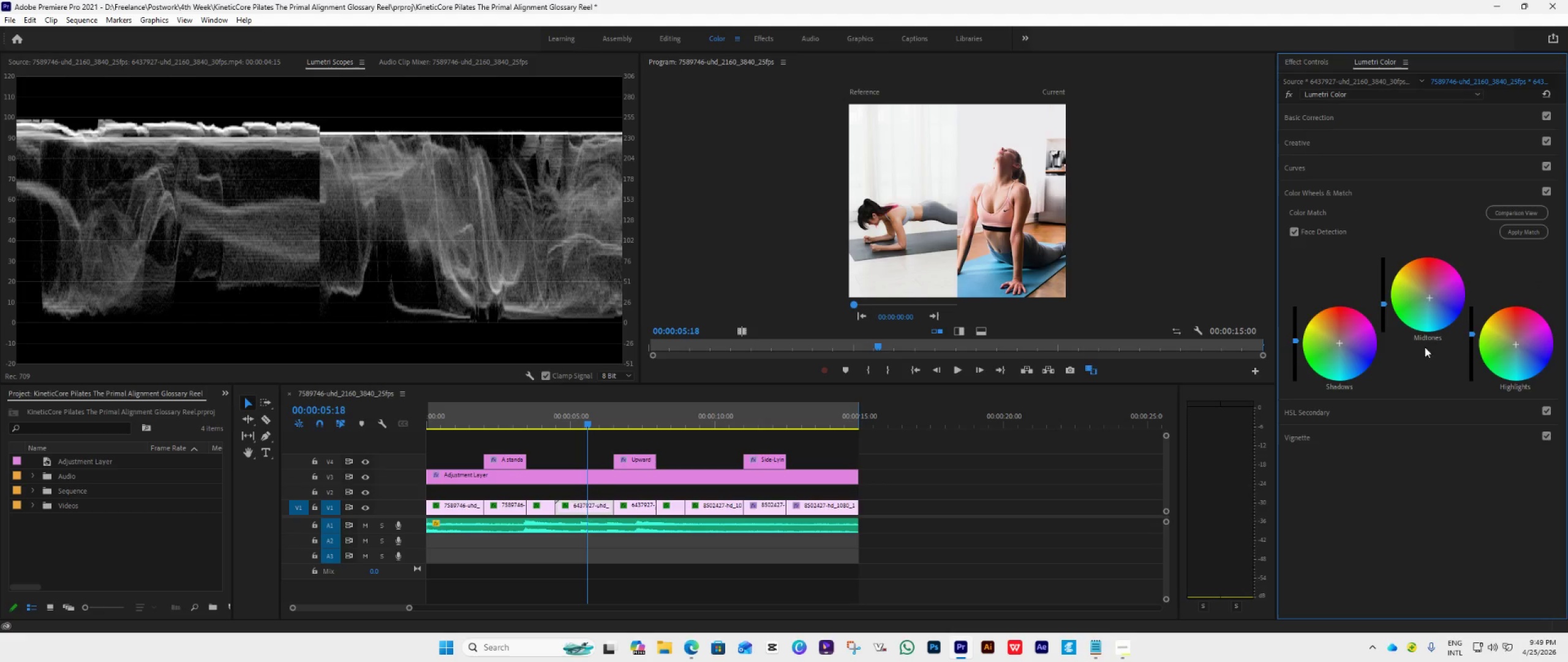 
left_click([1517, 227])
 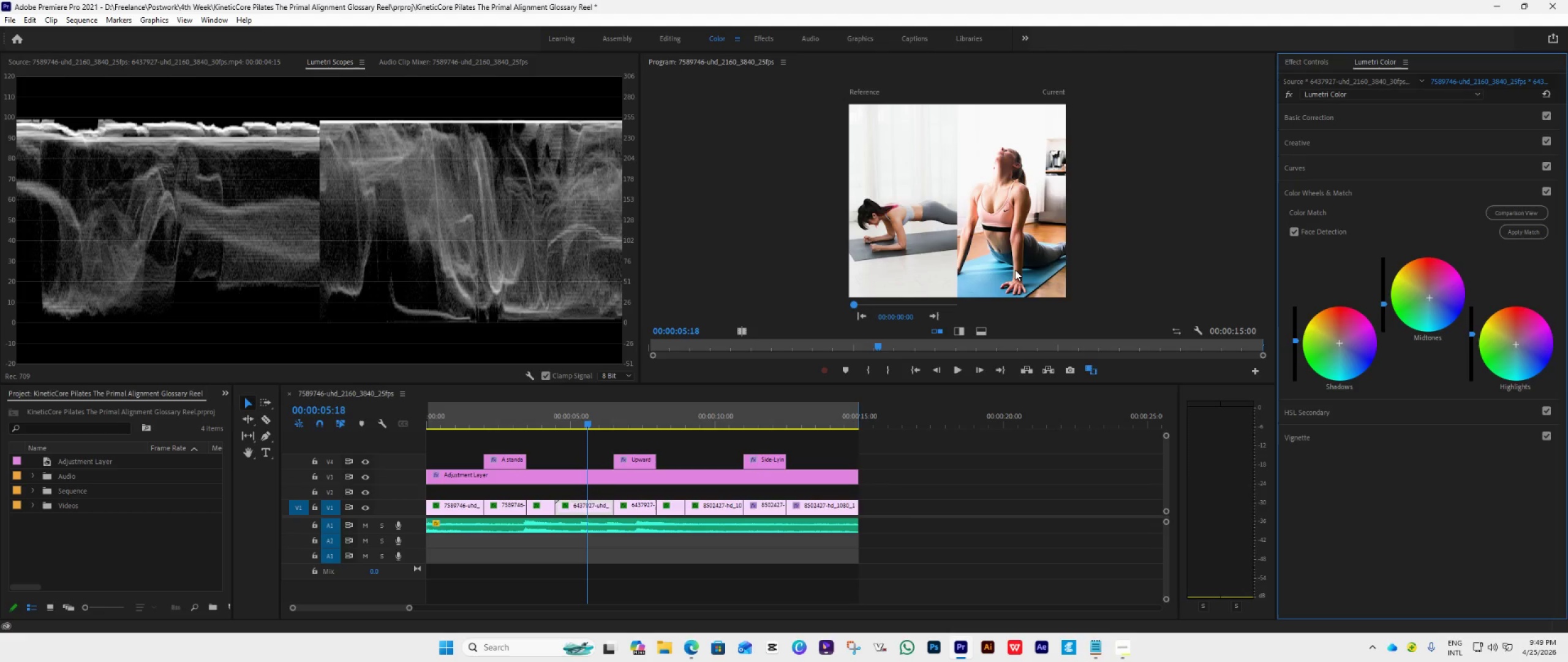 
wait(15.42)
 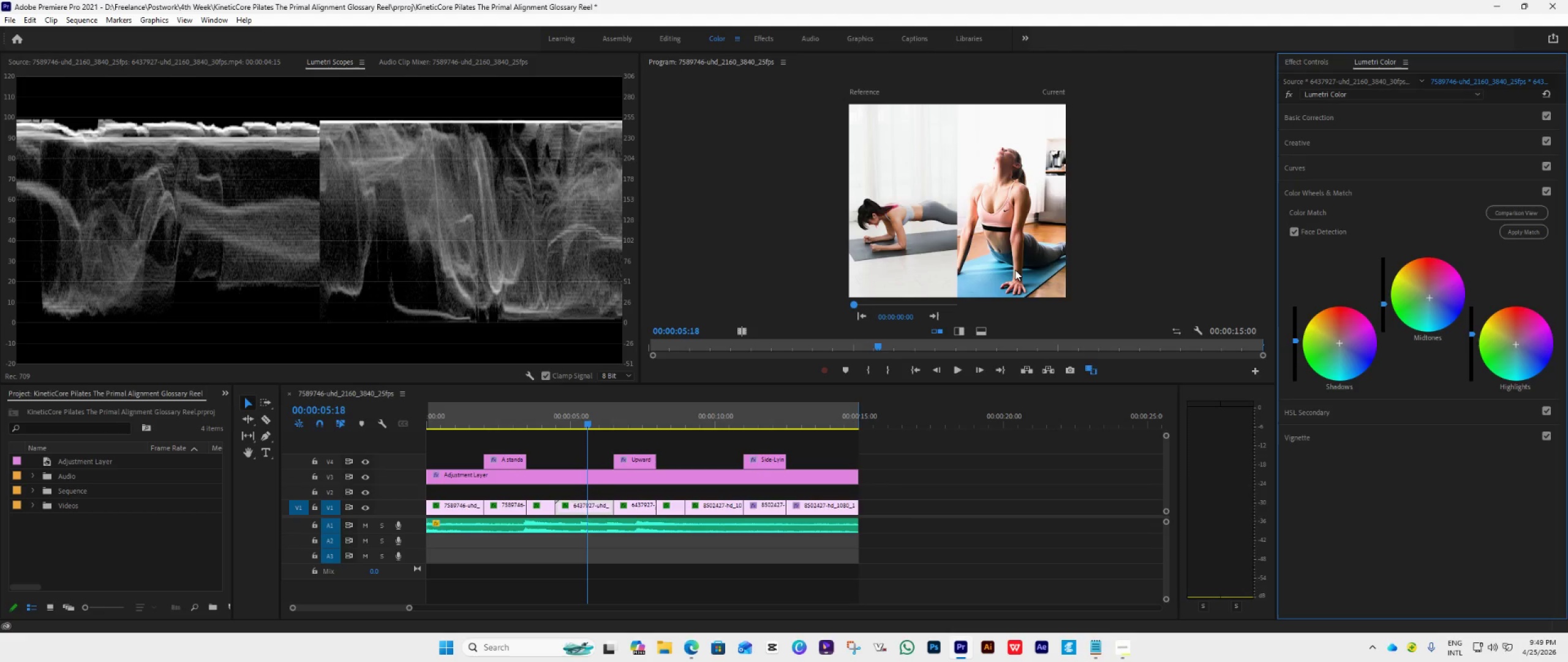 
left_click_drag(start_coordinate=[1472, 330], to_coordinate=[1476, 355])
 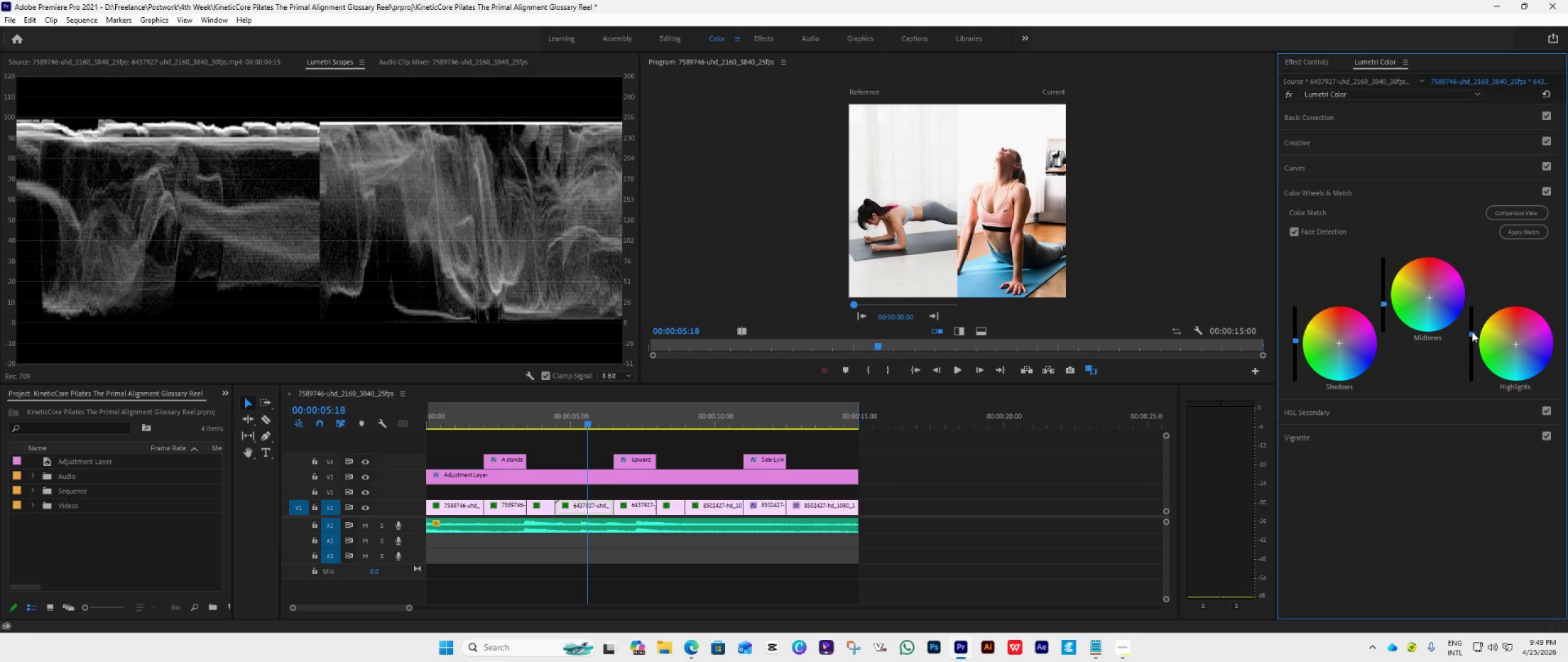 
left_click_drag(start_coordinate=[1471, 332], to_coordinate=[1480, 429])
 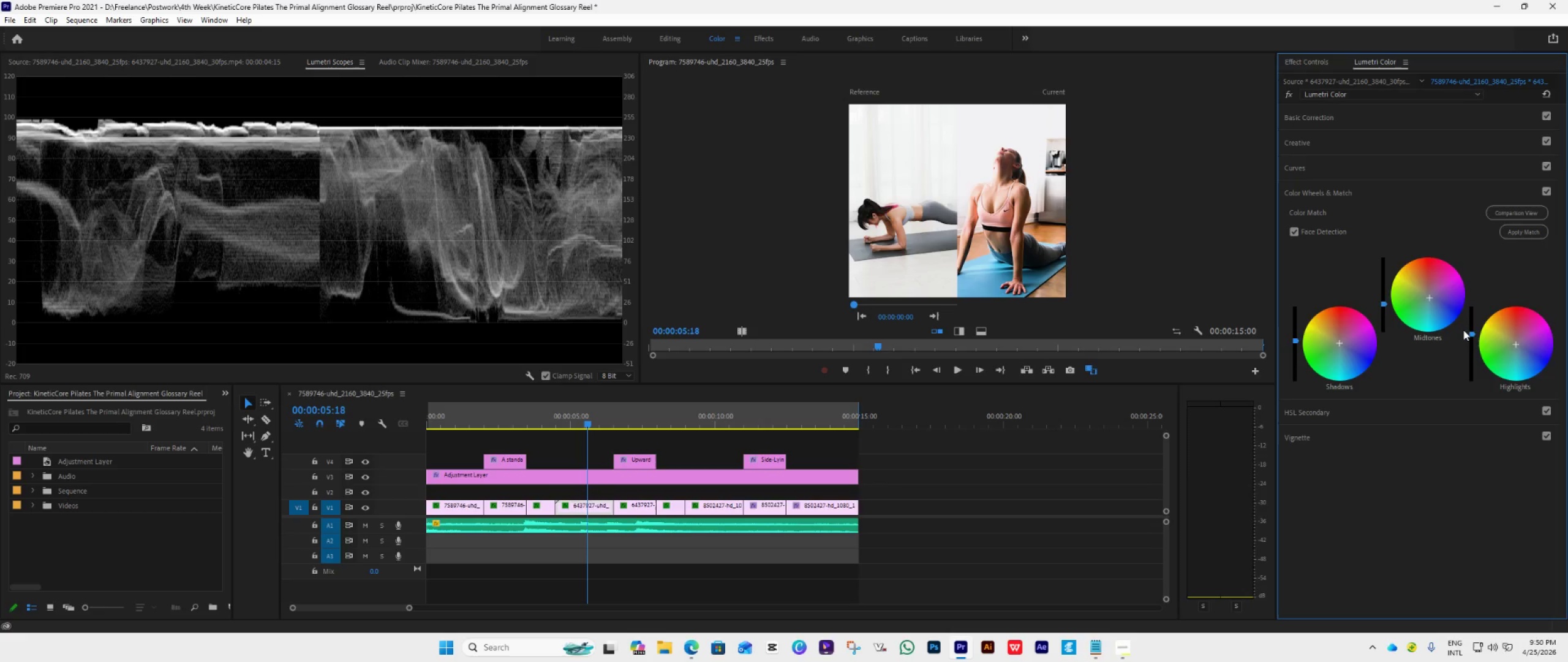 
left_click_drag(start_coordinate=[1468, 335], to_coordinate=[1474, 347])
 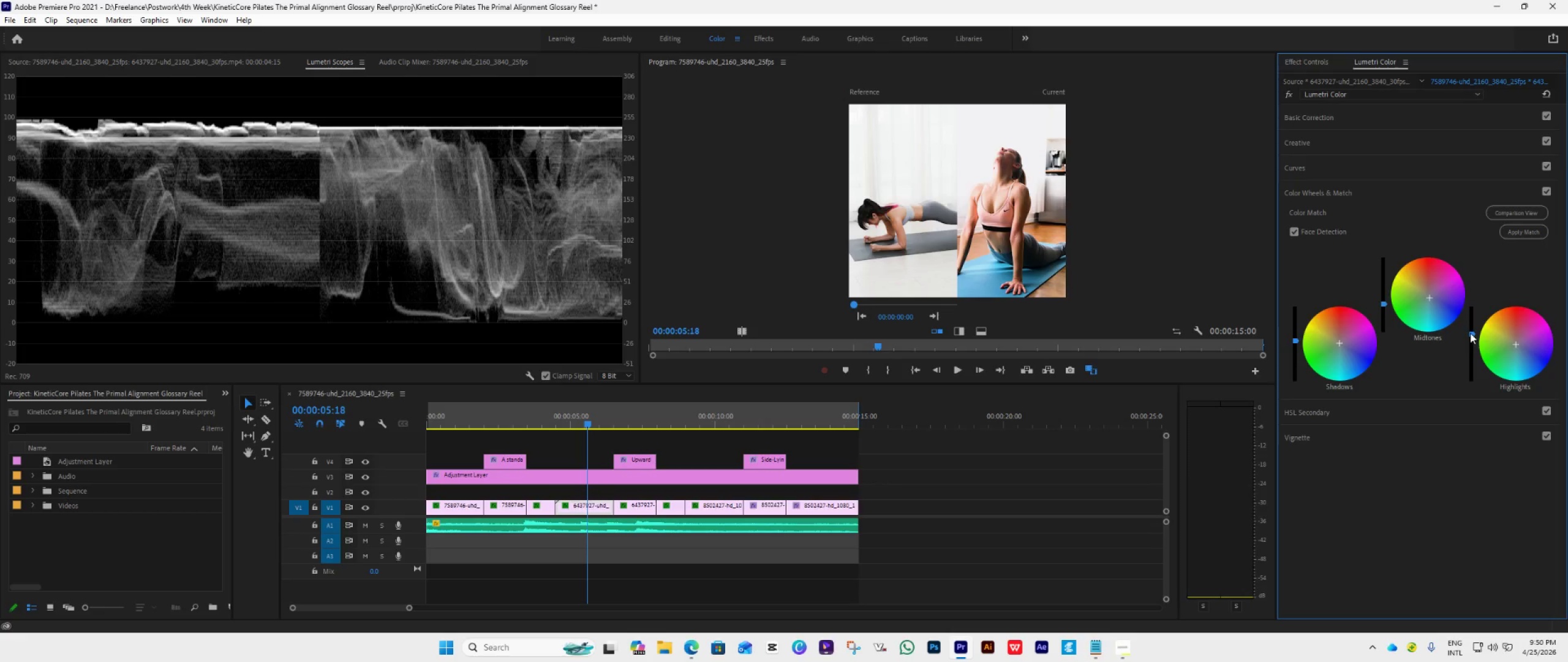 
left_click_drag(start_coordinate=[1470, 333], to_coordinate=[1478, 362])
 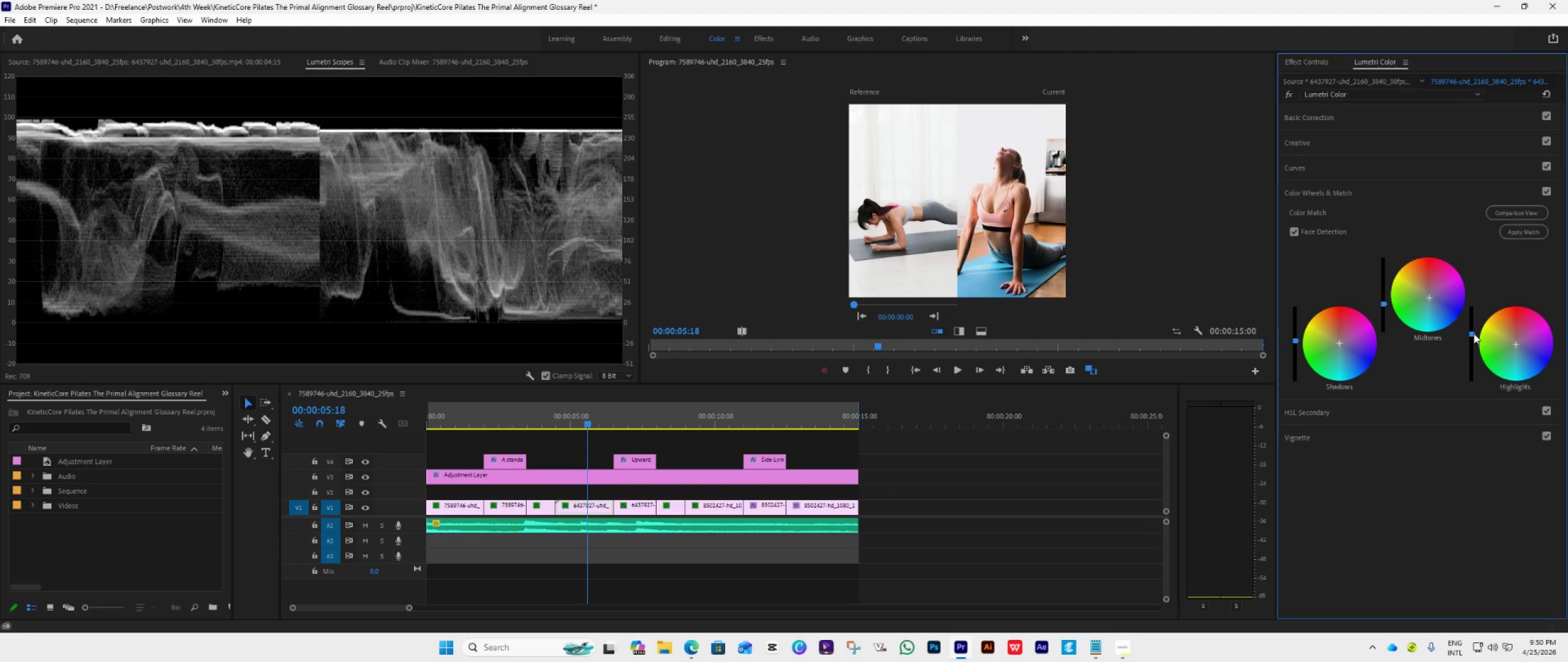 
wait(9.12)
 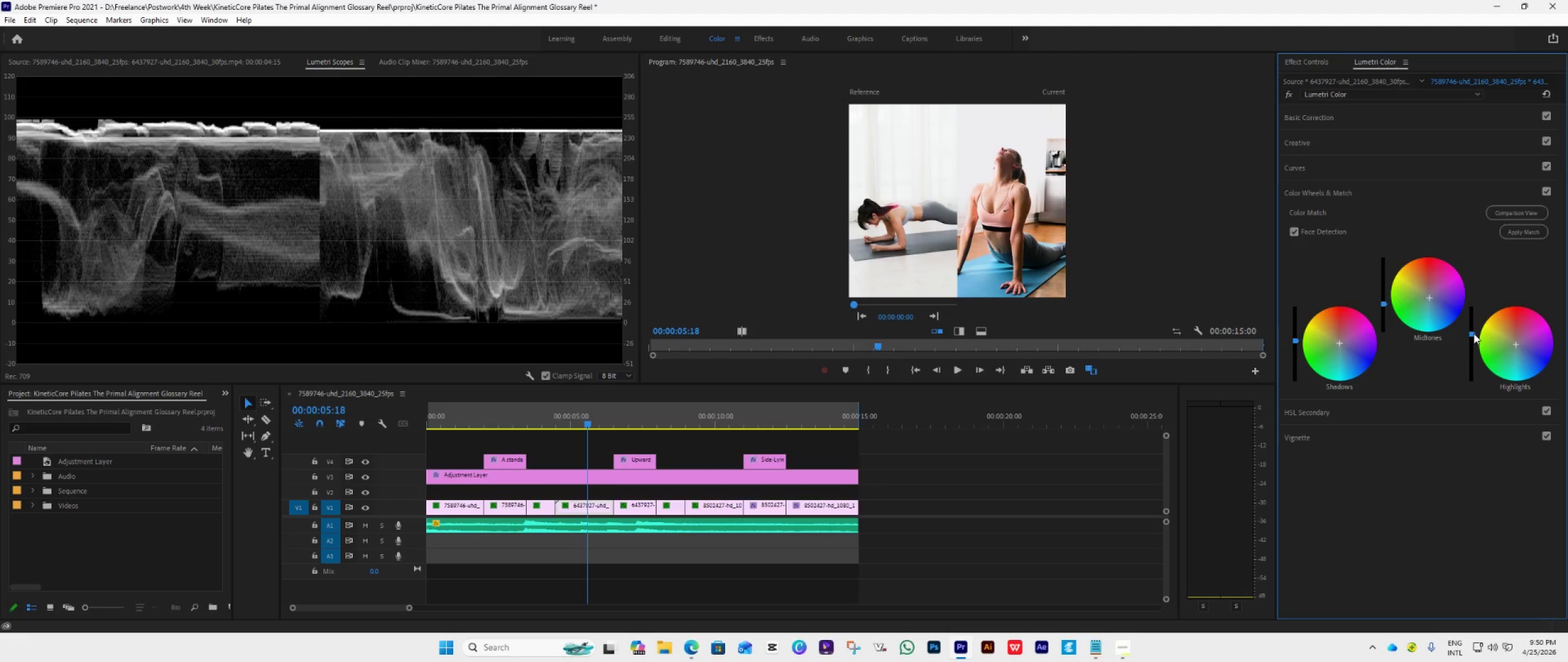 
left_click_drag(start_coordinate=[1473, 332], to_coordinate=[1490, 373])
 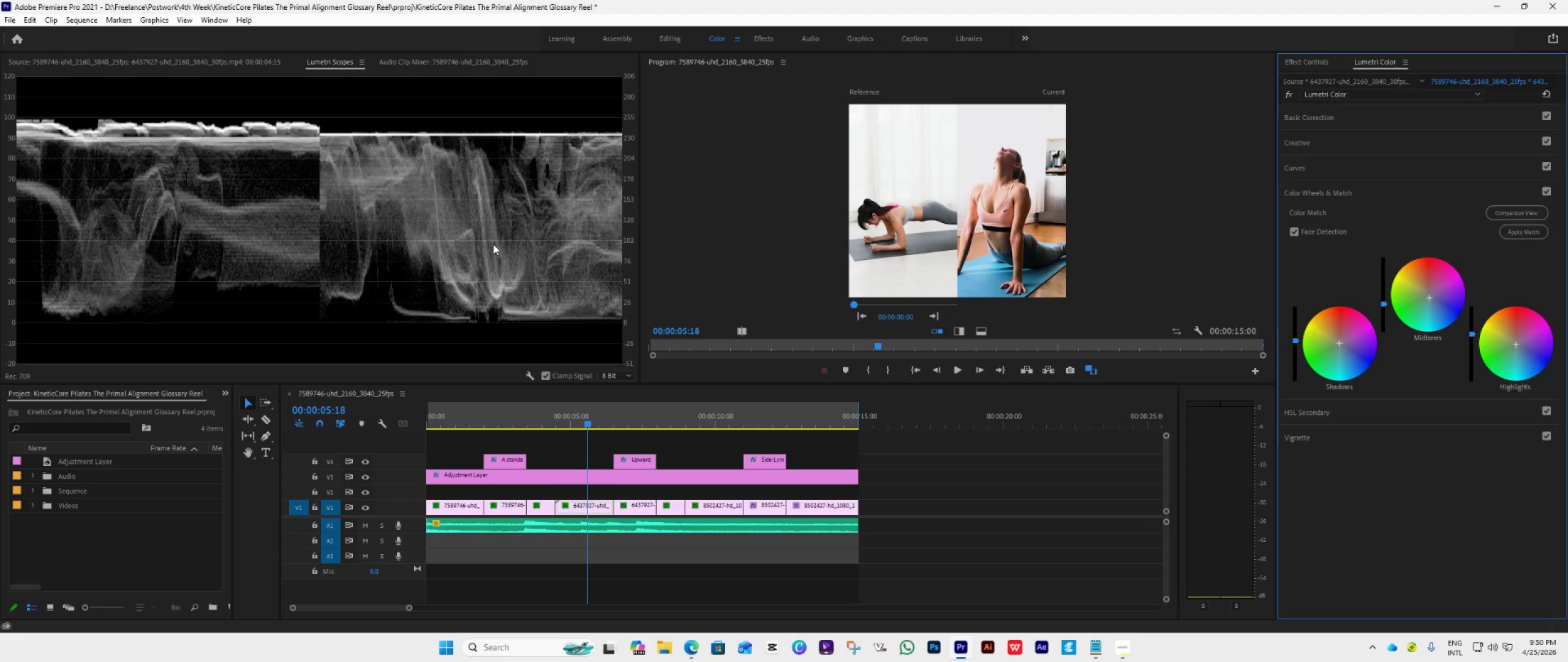 
wait(7.42)
 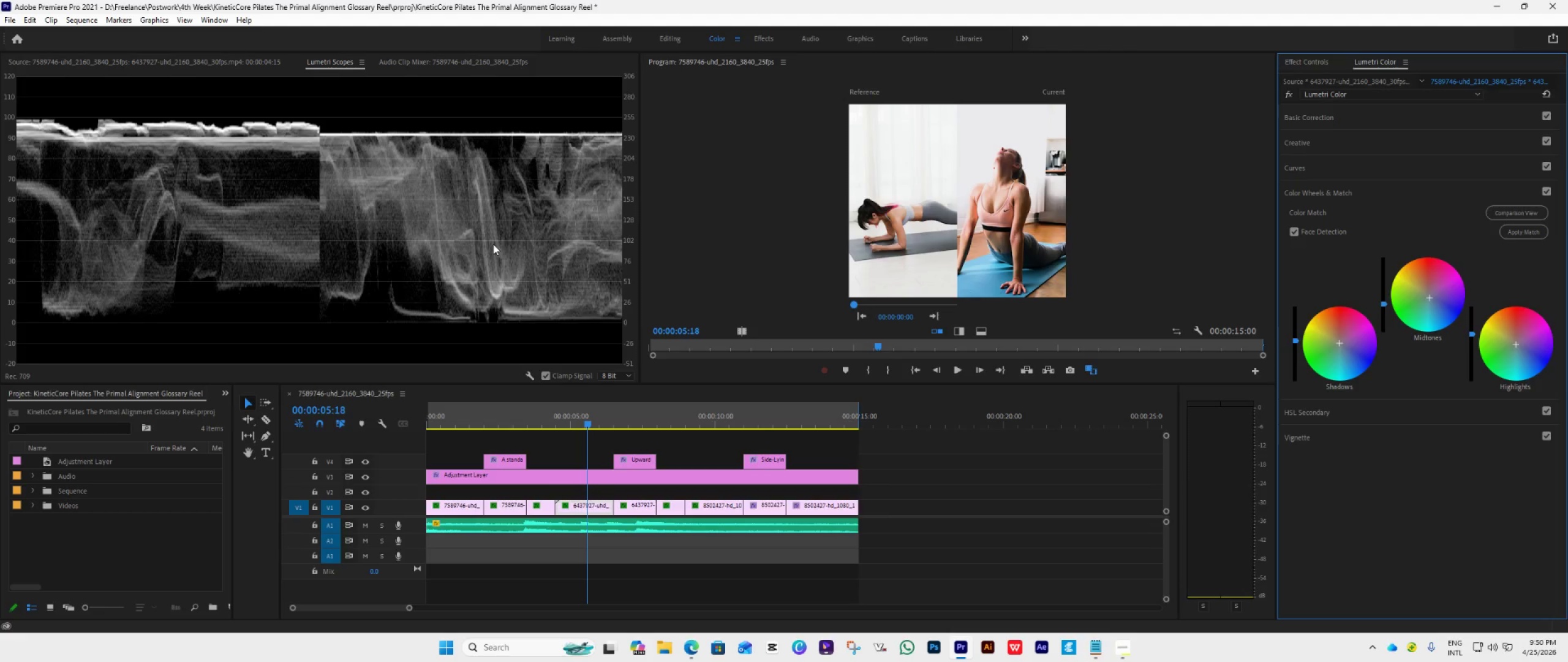 
left_click([363, 477])
 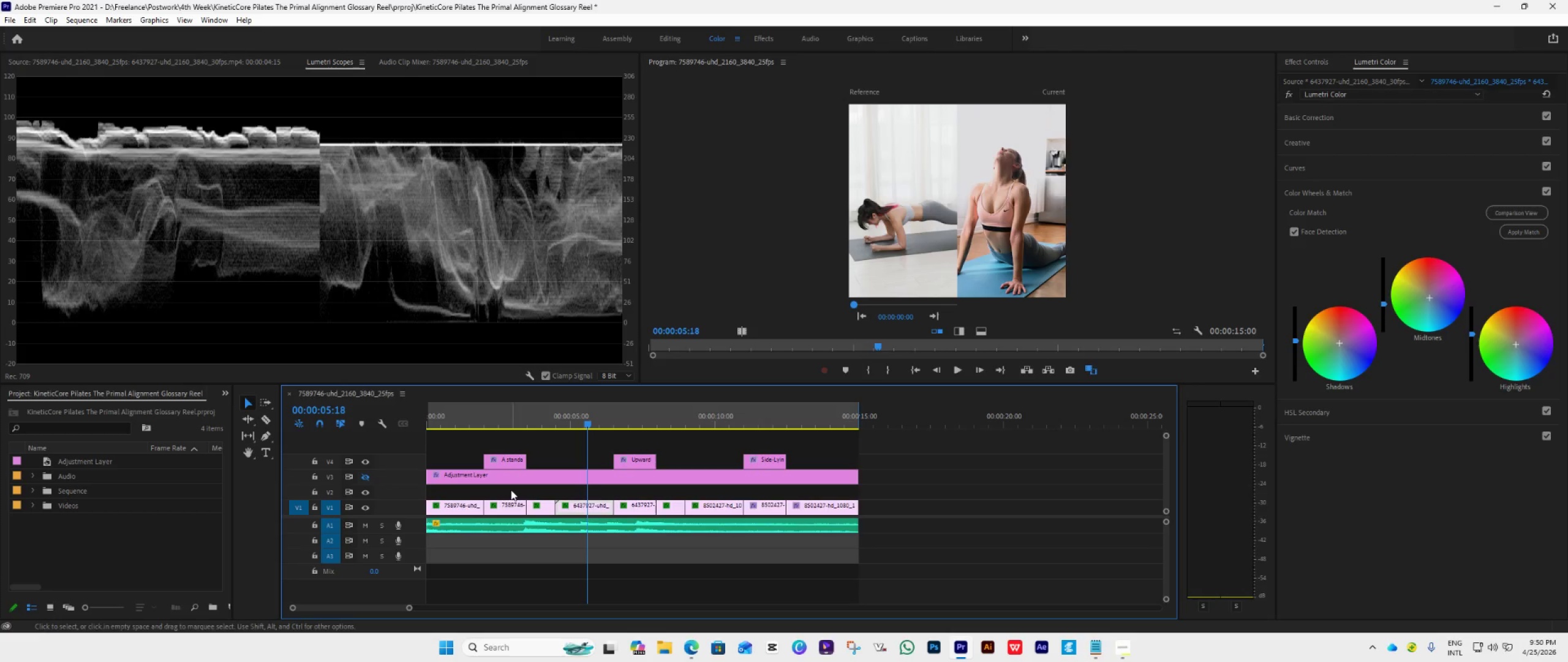 
wait(5.95)
 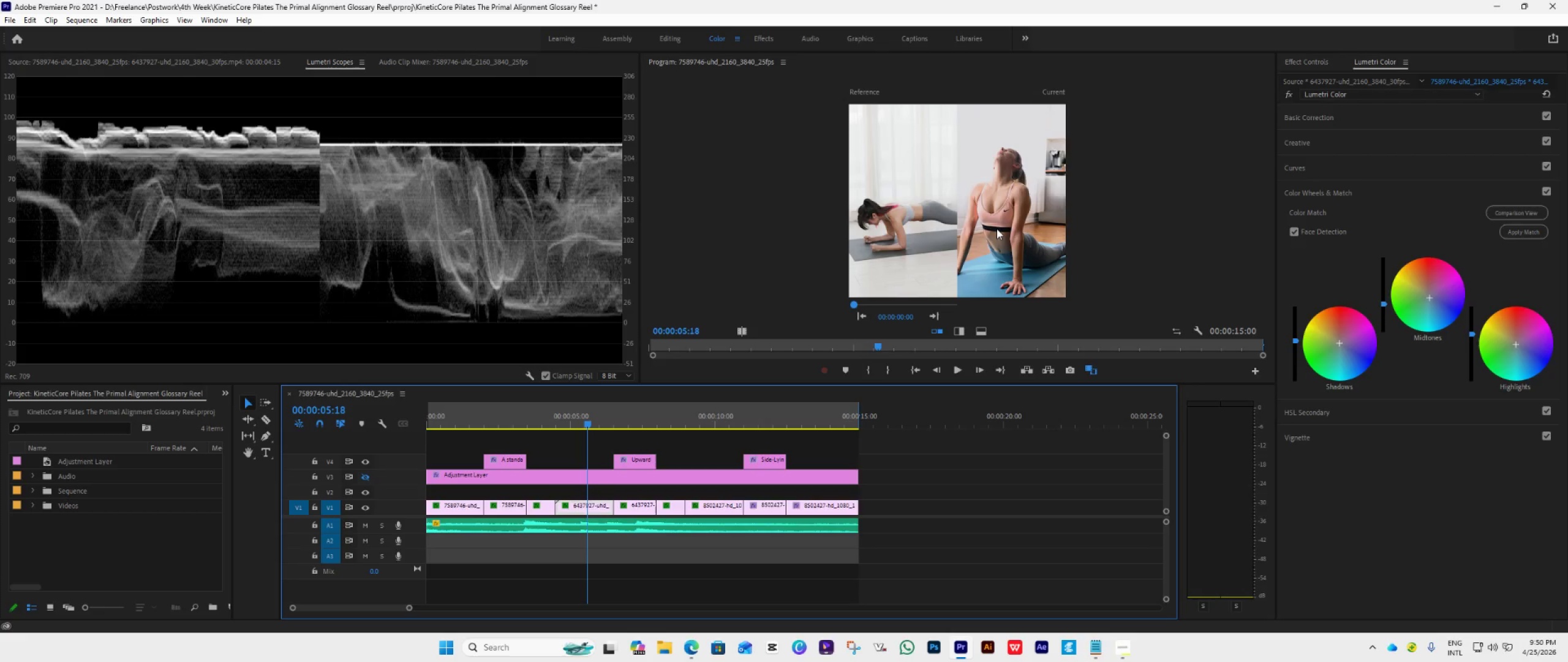 
left_click([643, 420])
 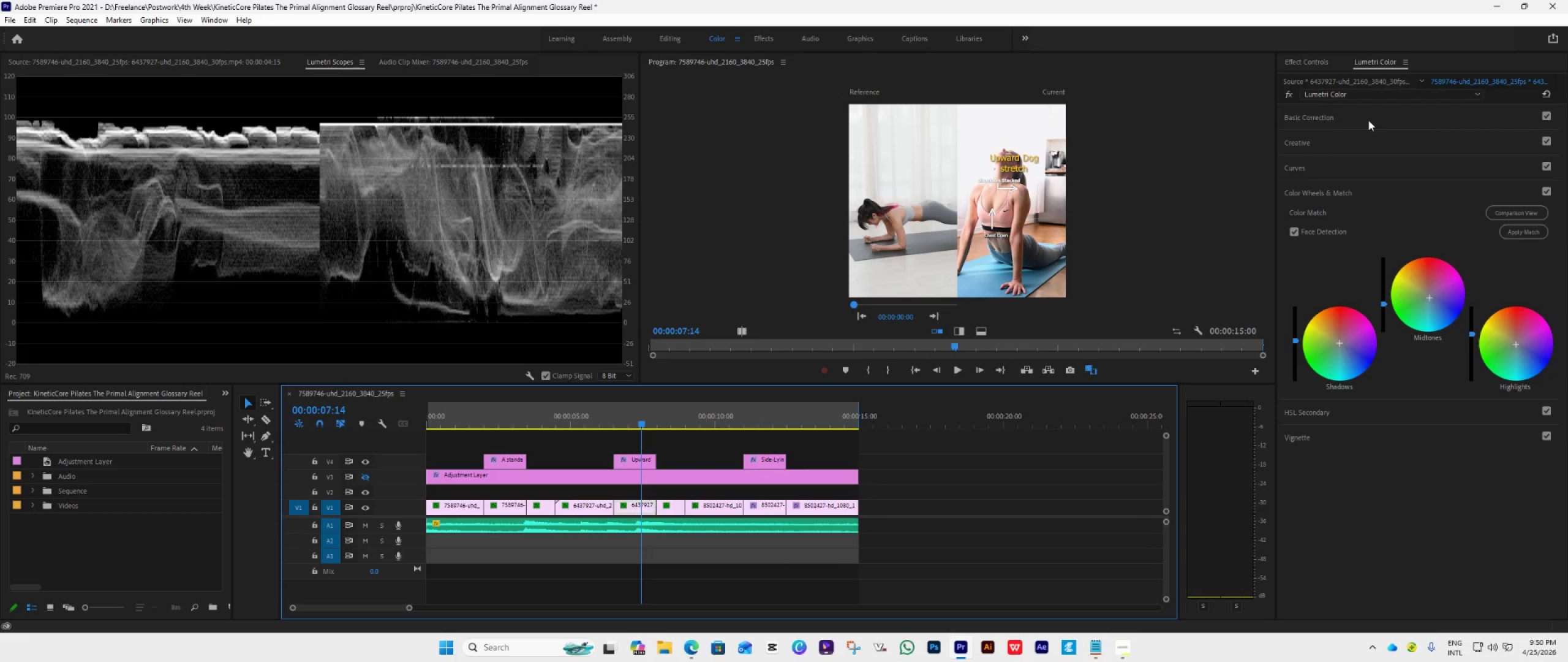 
wait(7.36)
 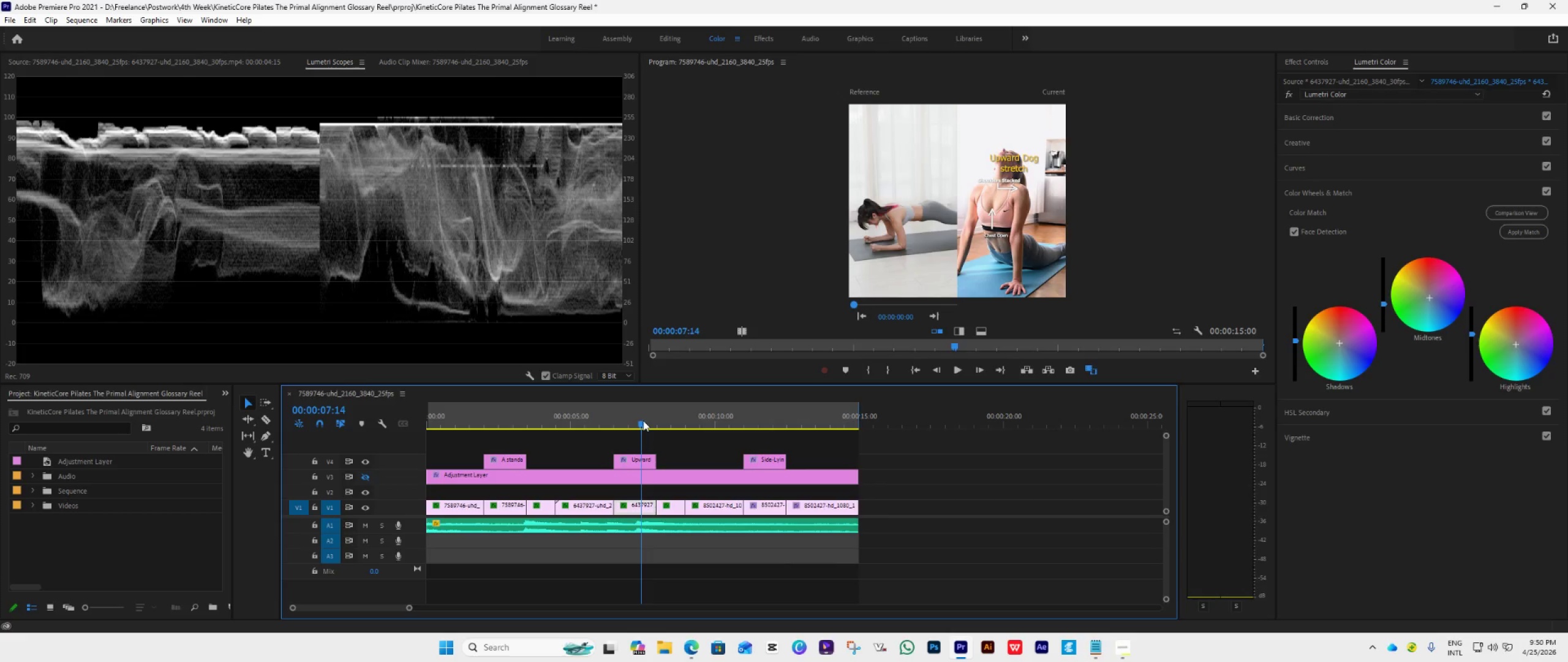 
left_click([1312, 58])
 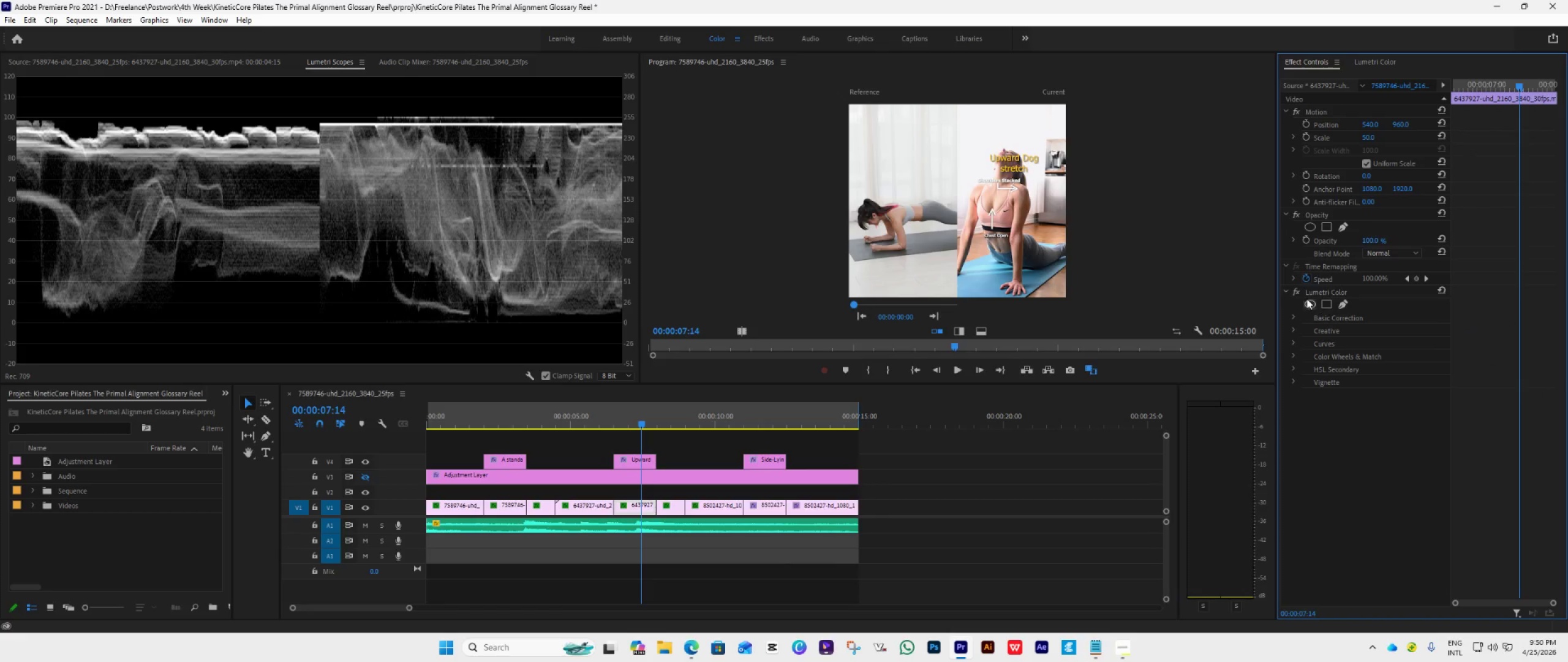 
left_click([1308, 291])
 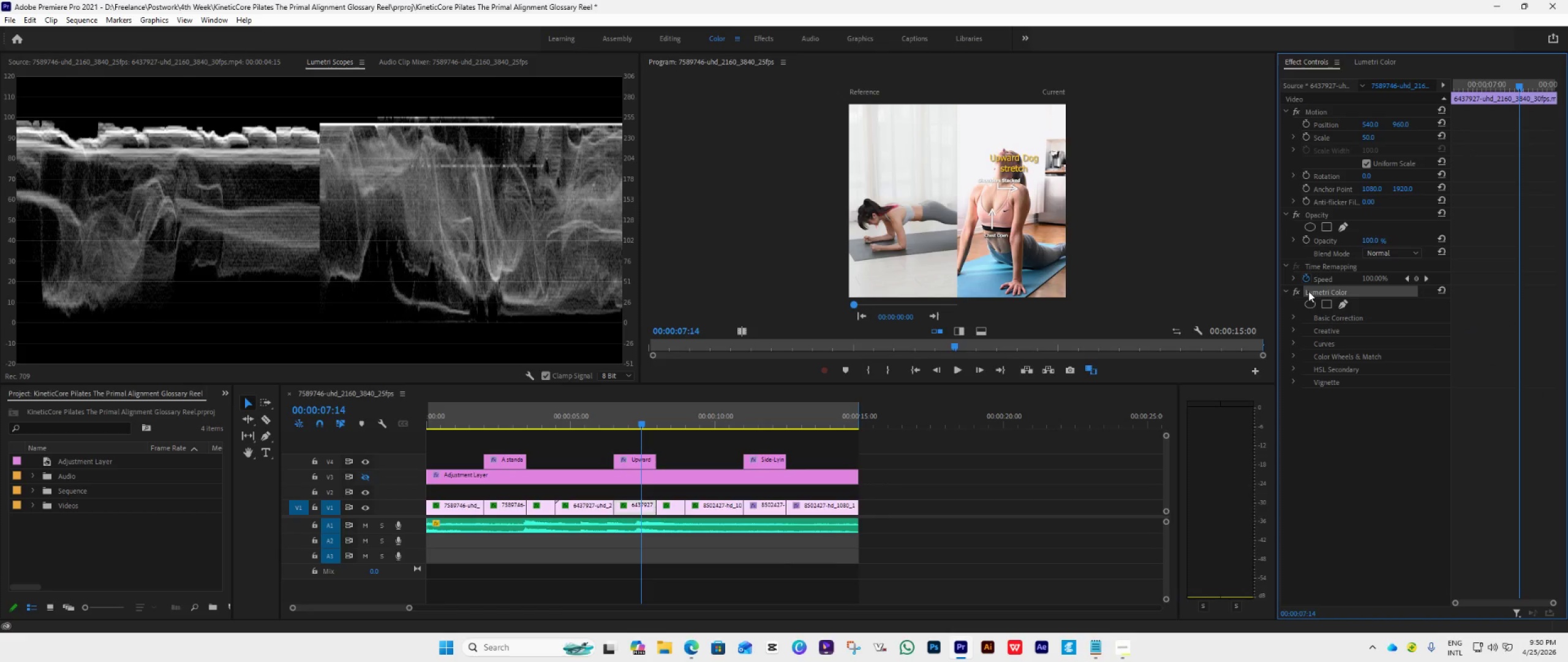 
key(Delete)
 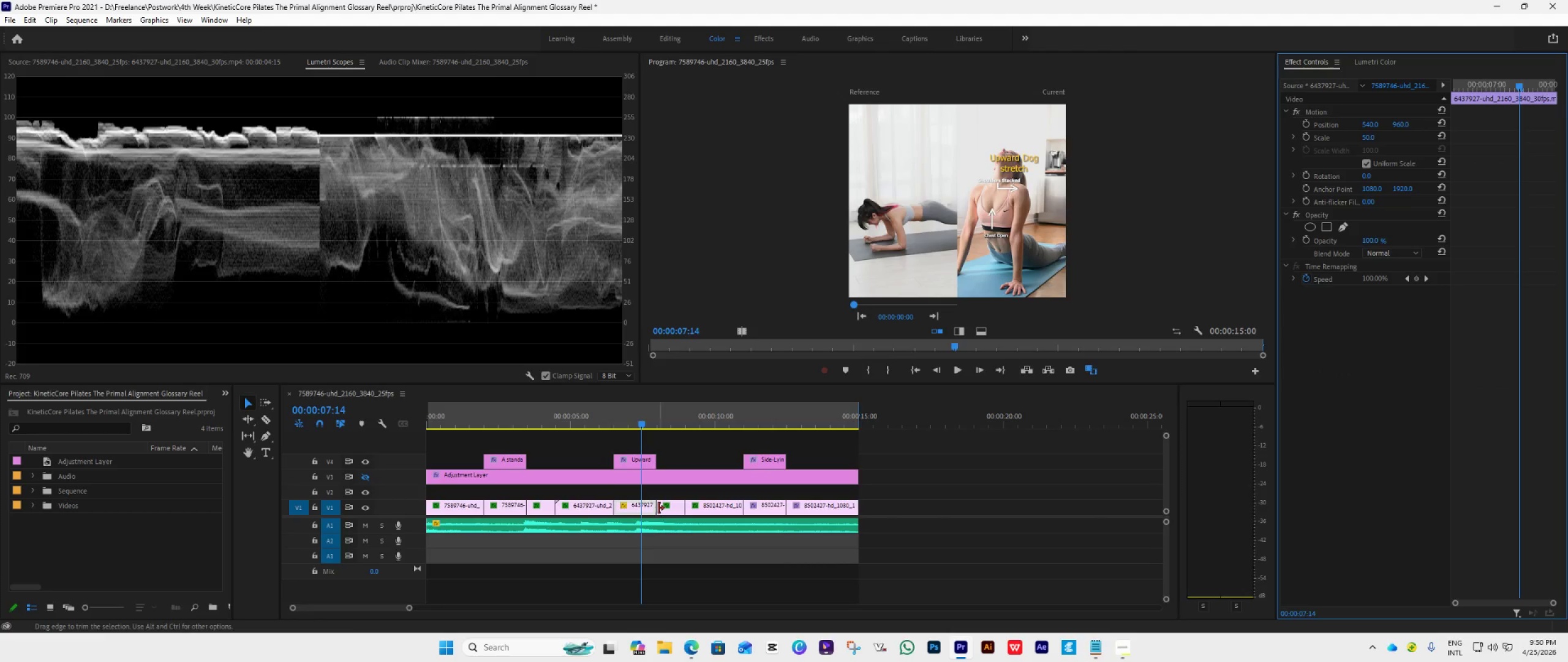 
left_click([672, 422])
 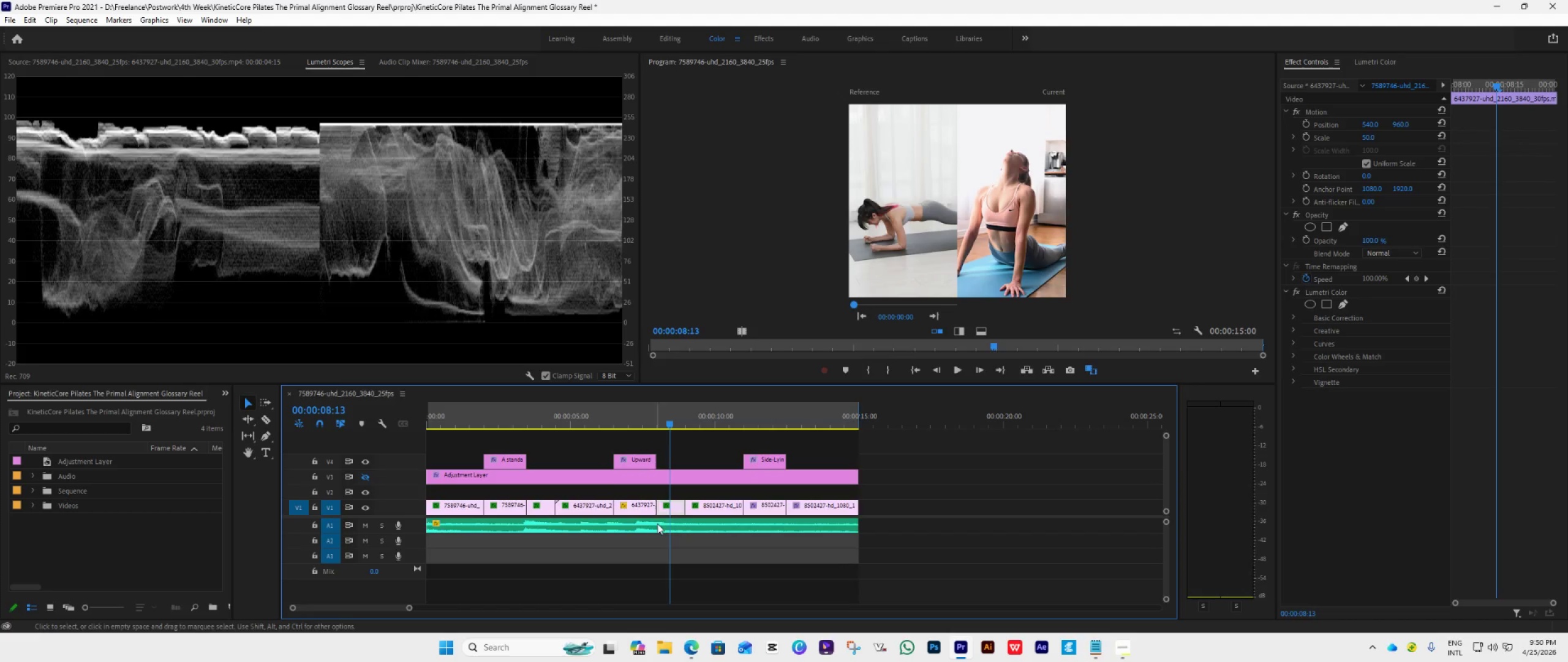 
left_click([673, 509])
 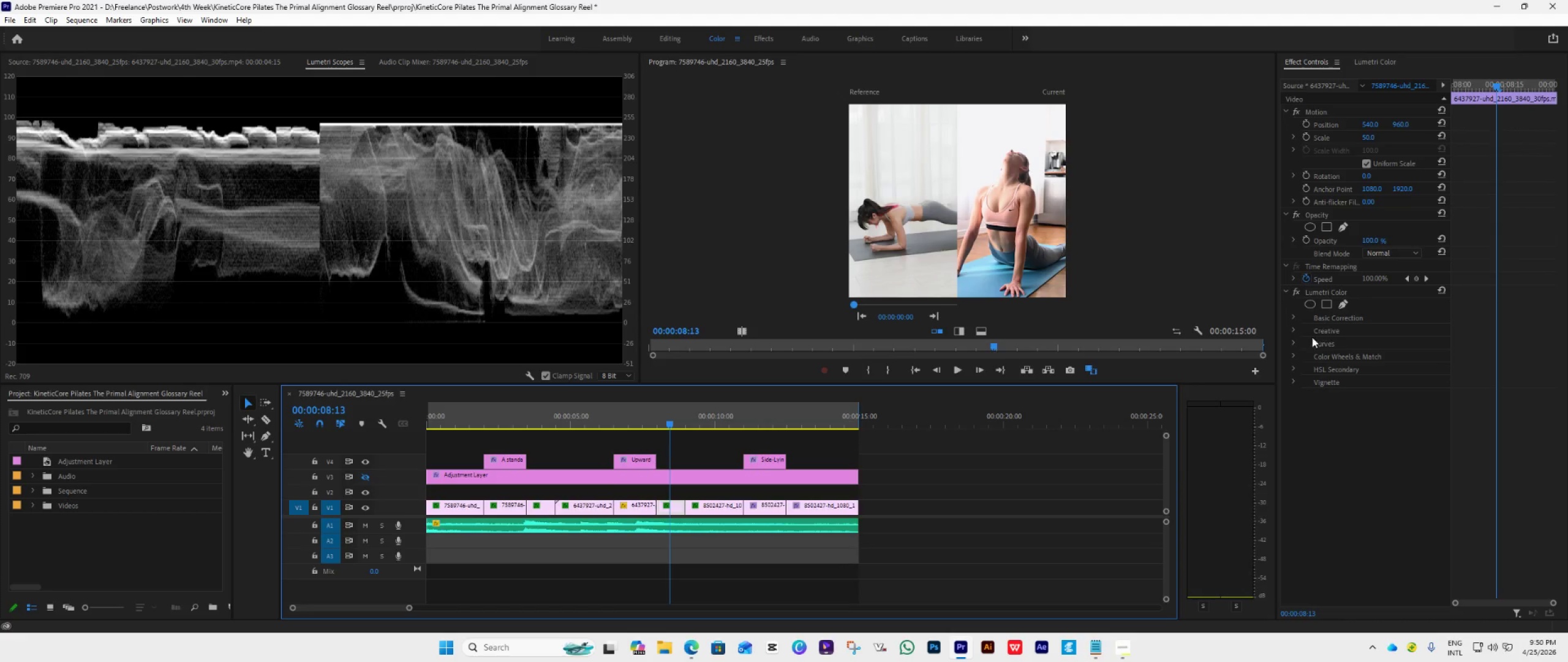 
left_click([1325, 291])
 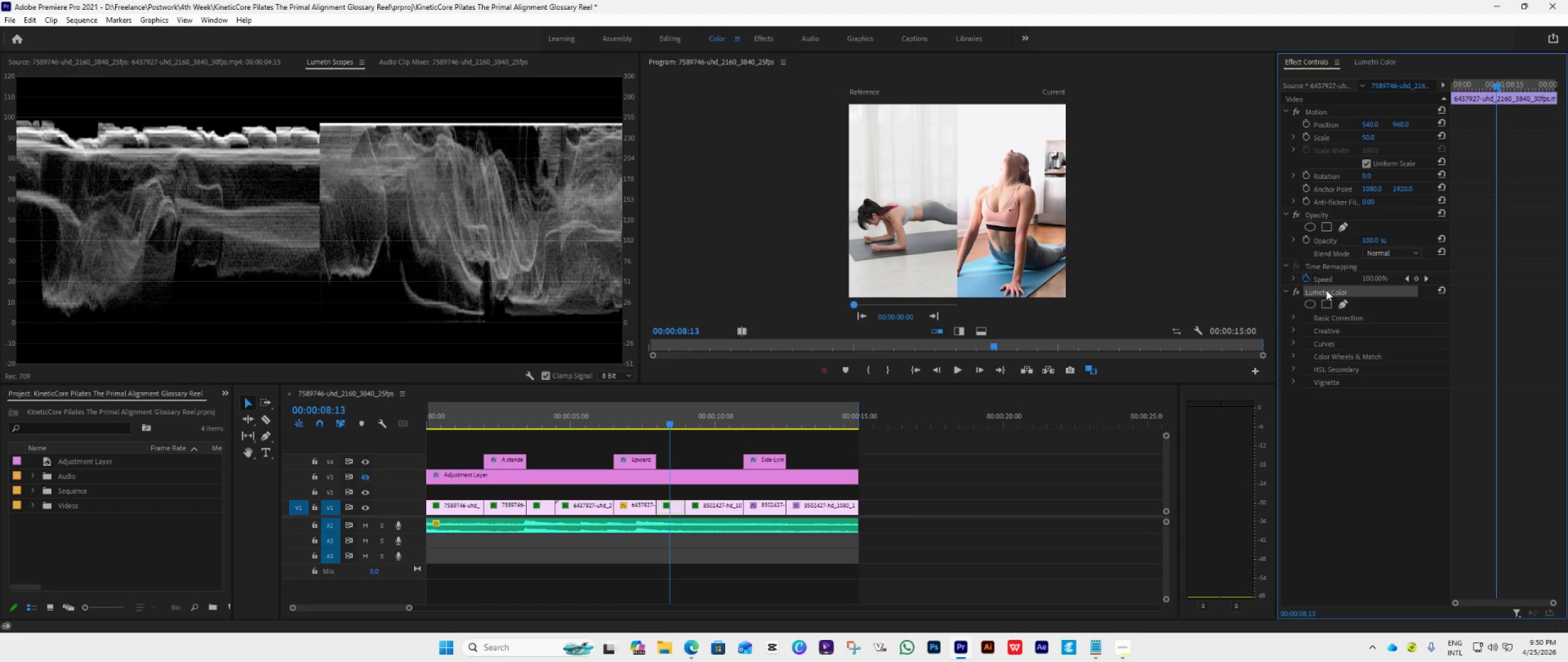 
key(Delete)
 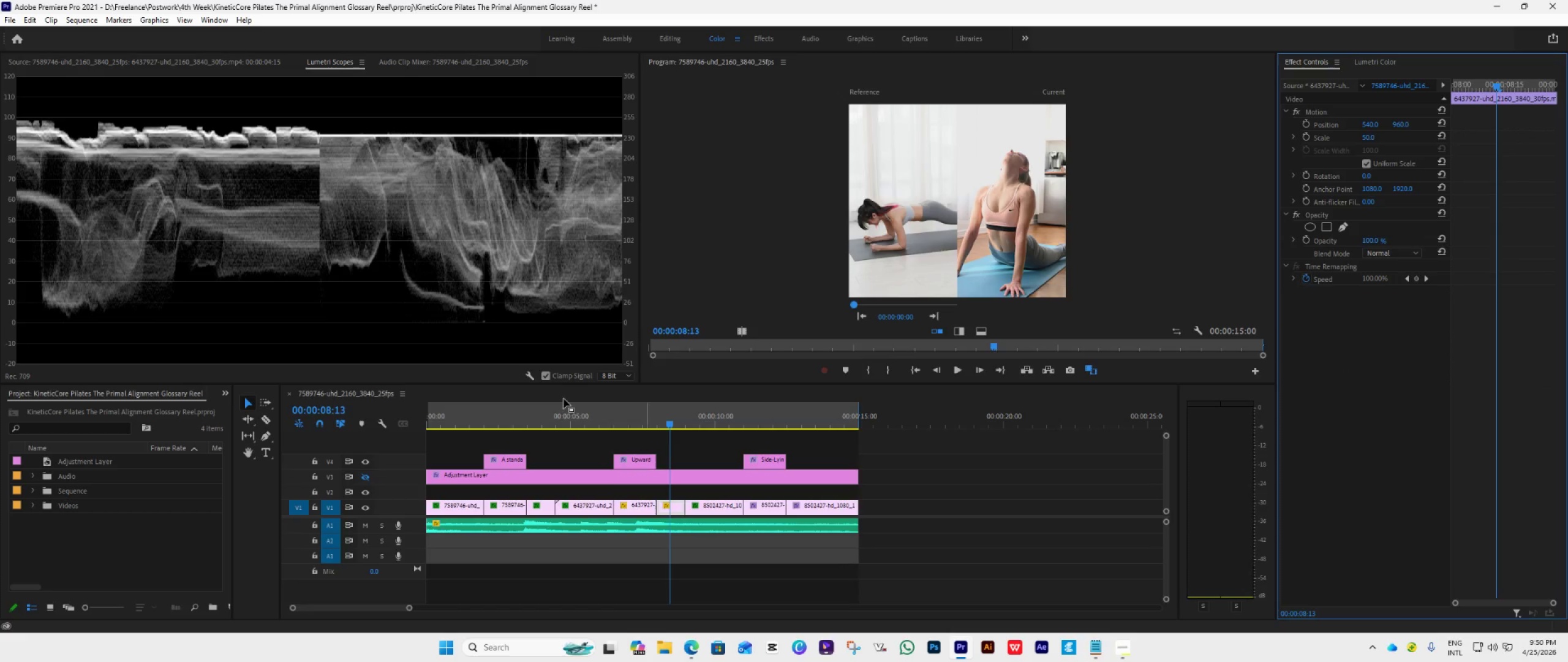 
left_click([589, 418])
 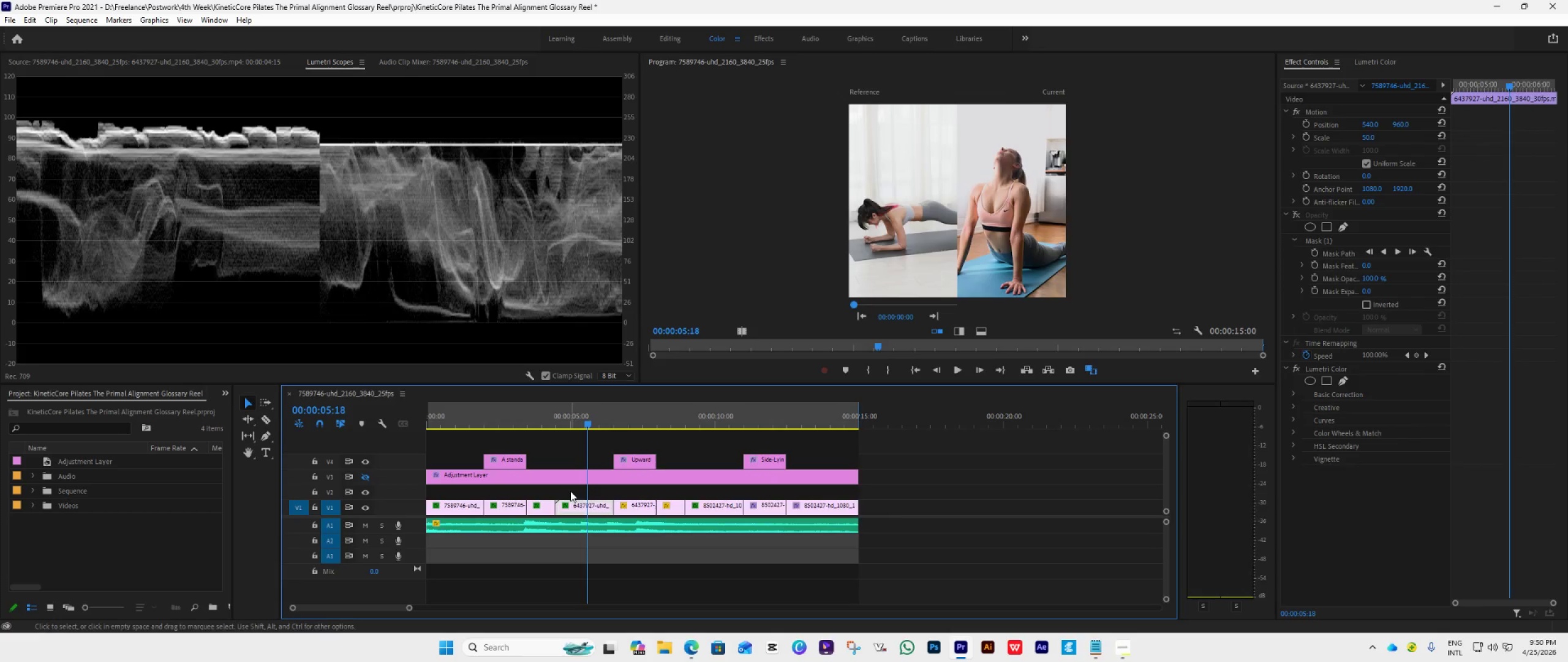 
left_click([597, 502])
 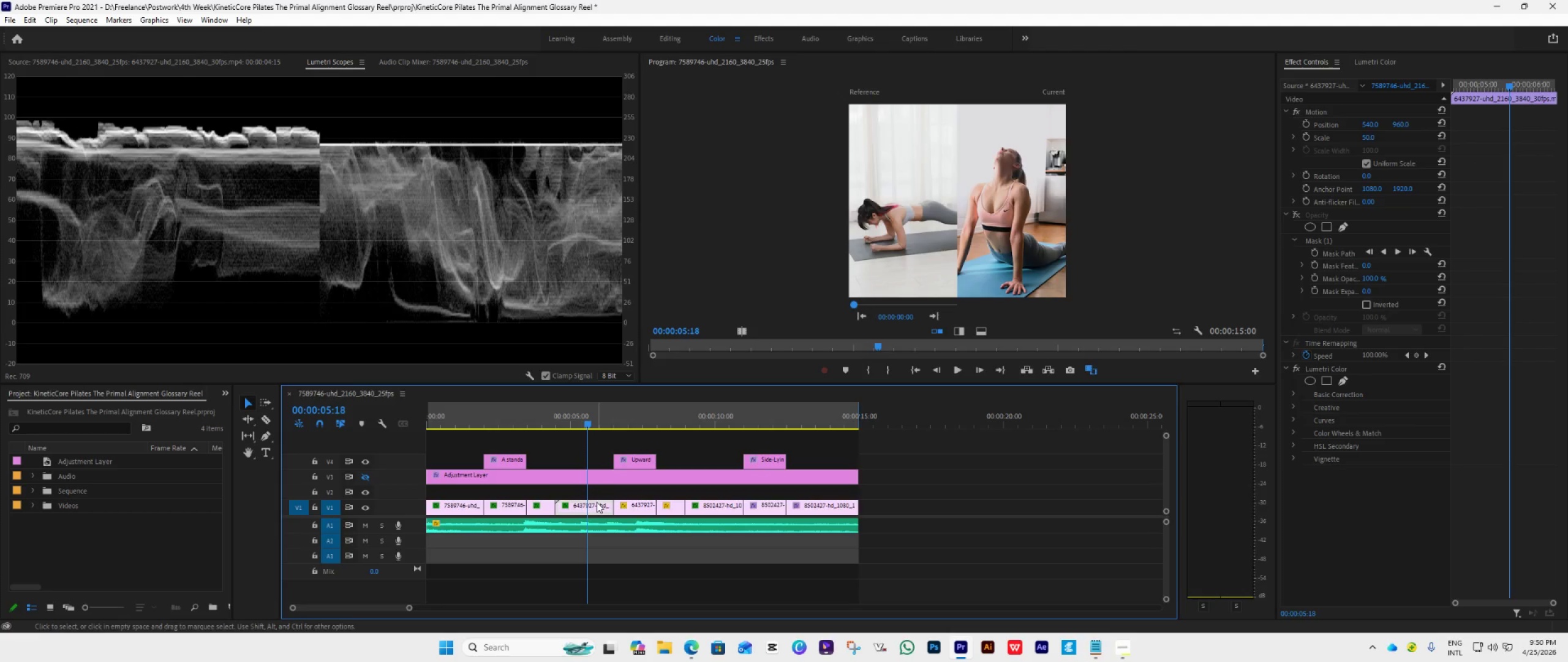 
key(Control+C)
 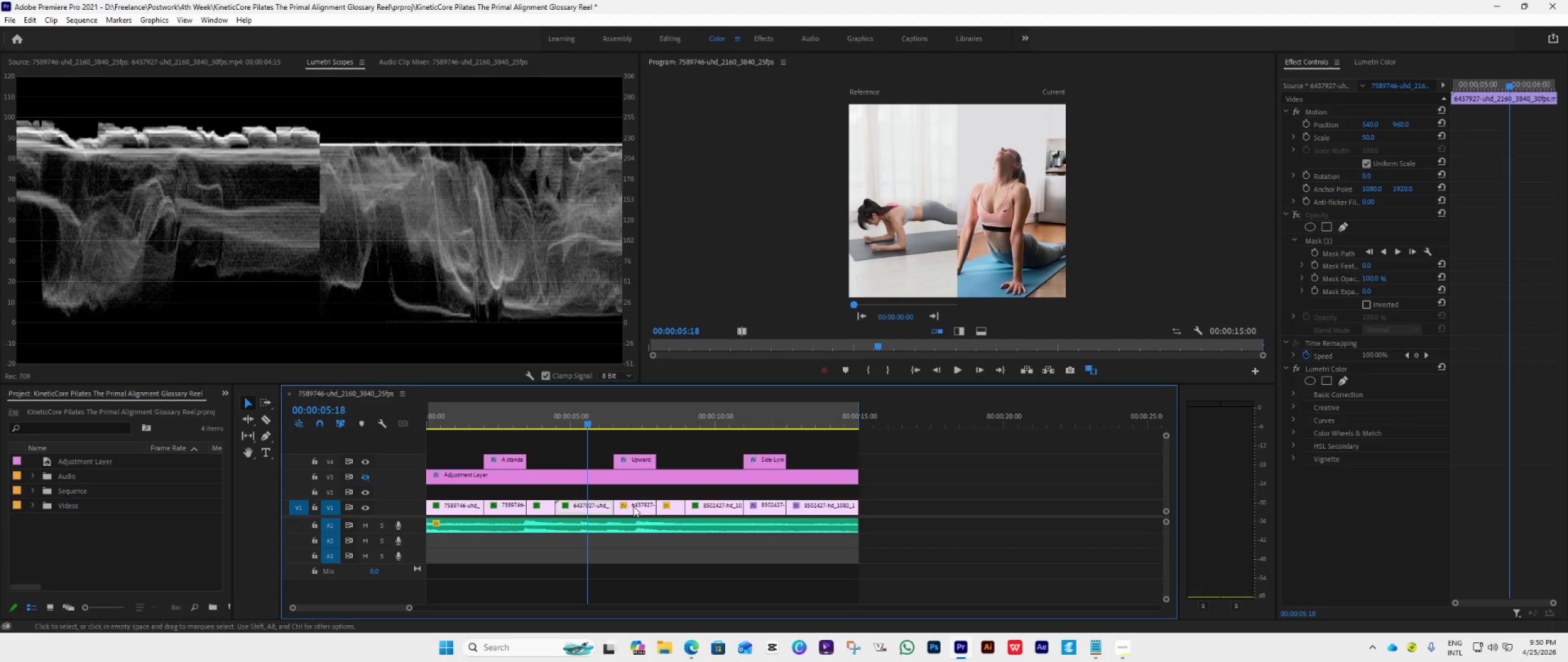 
left_click([636, 506])
 